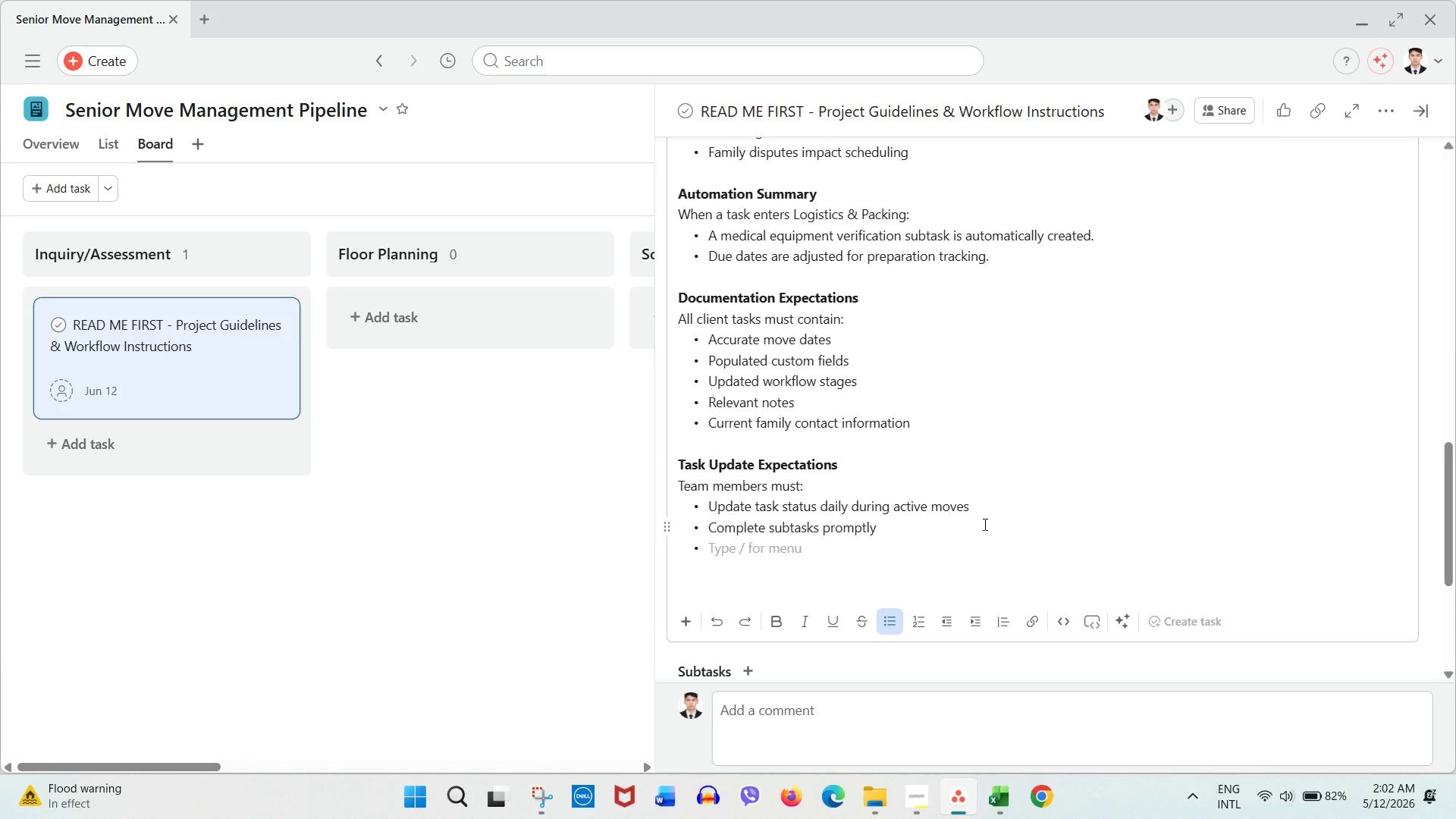 
type(Verify move readiness before Move Day)
 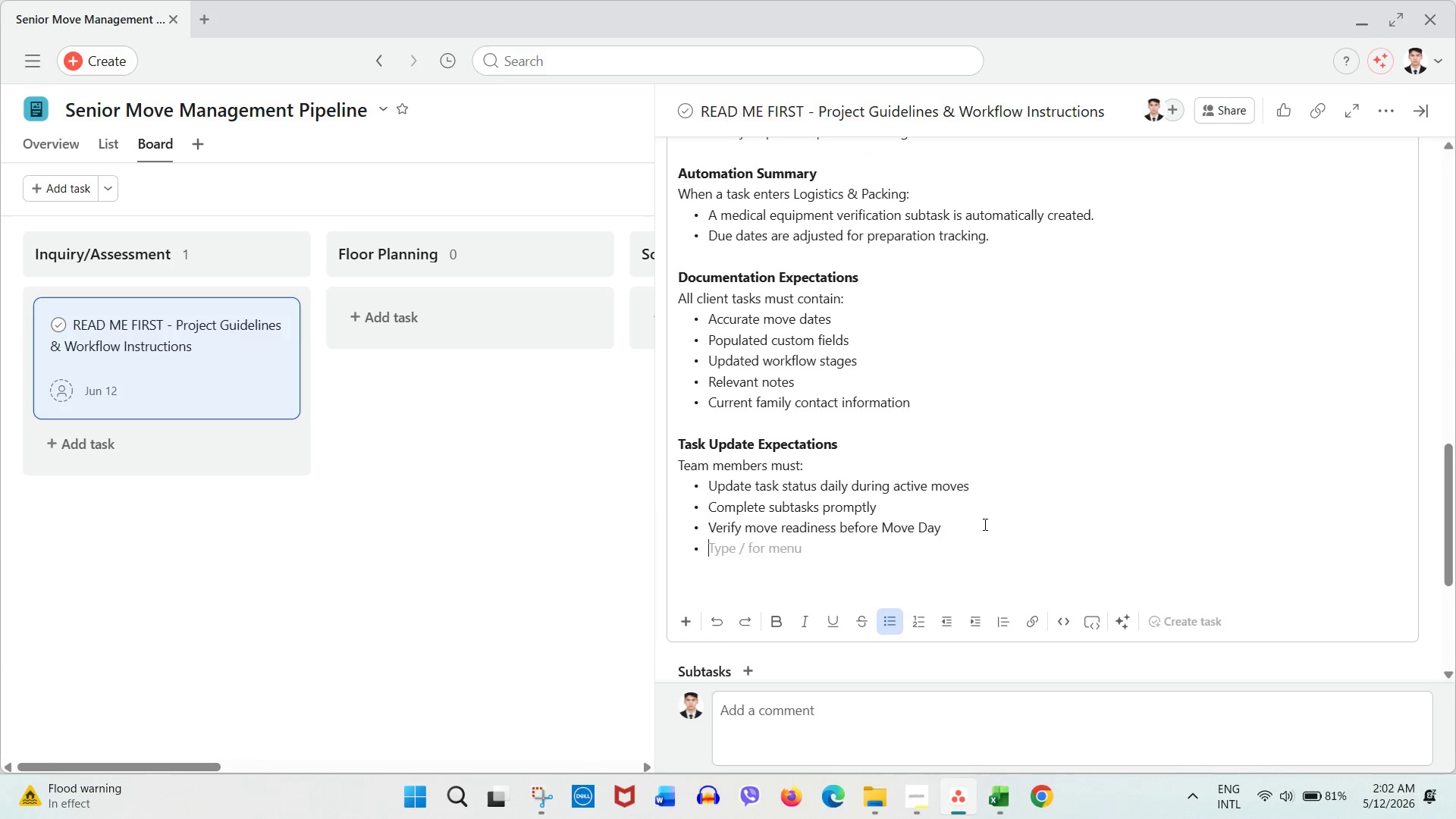 
key(Enter)
 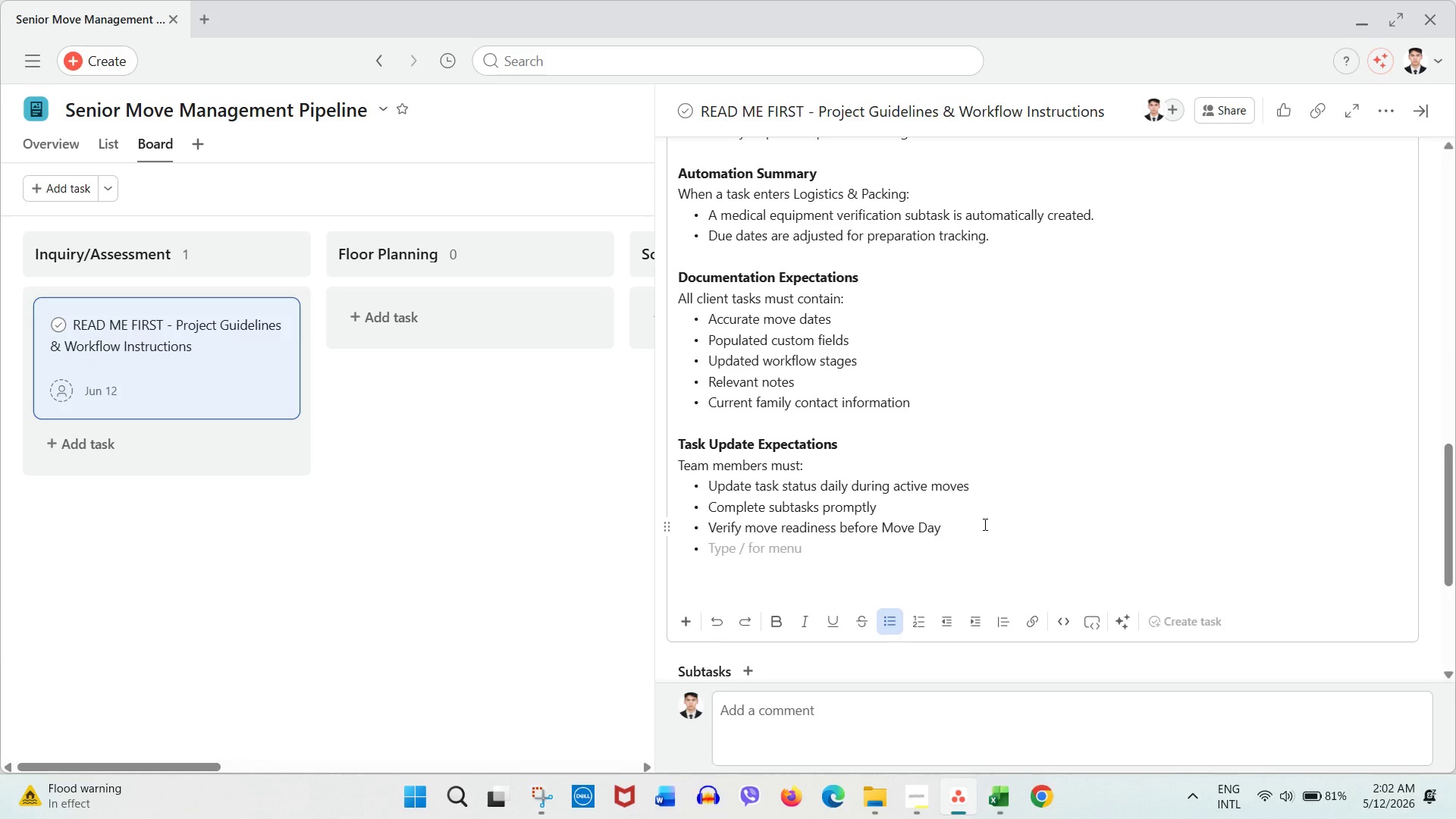 
type(Close)
 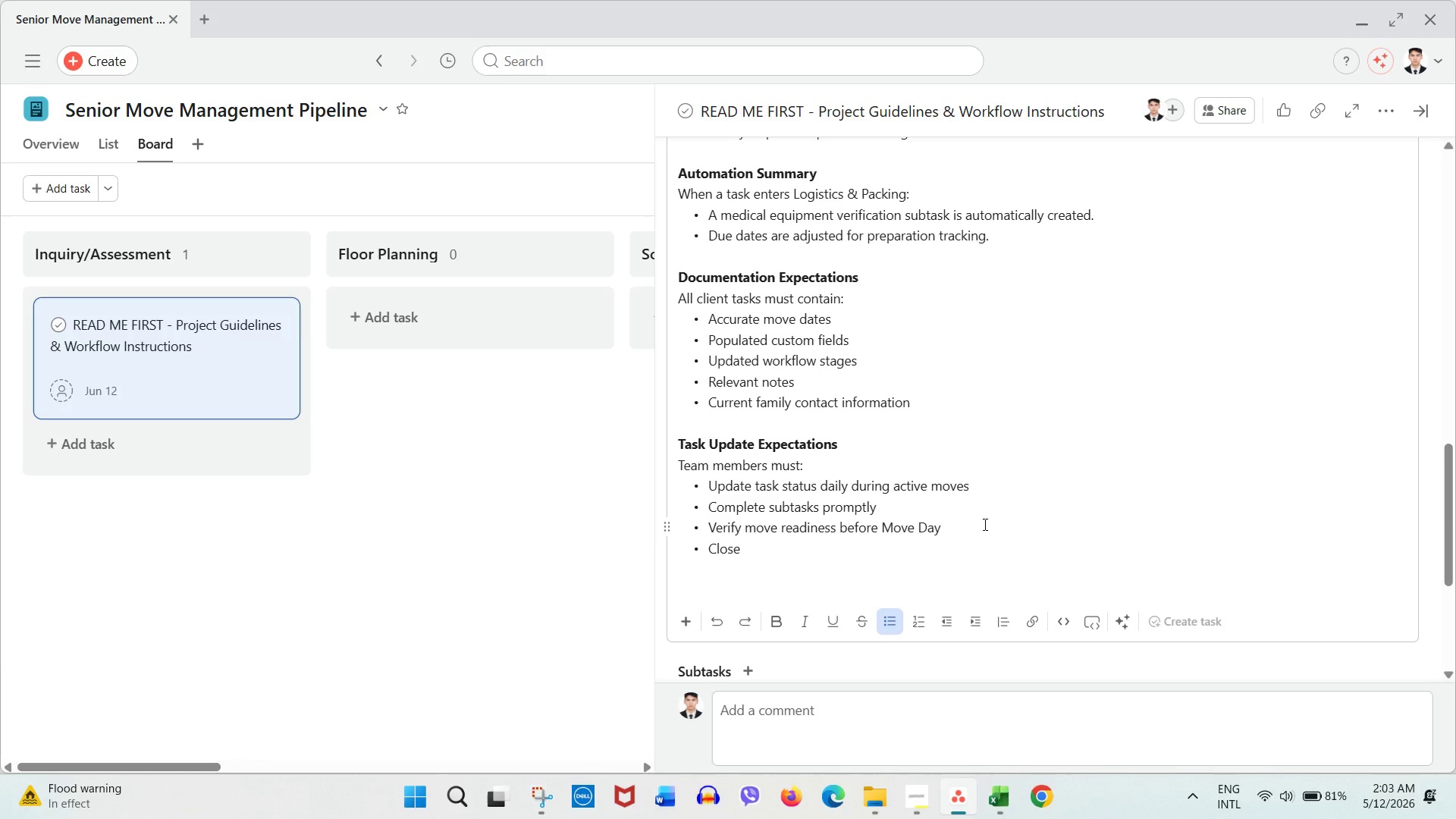 
wait(23.61)
 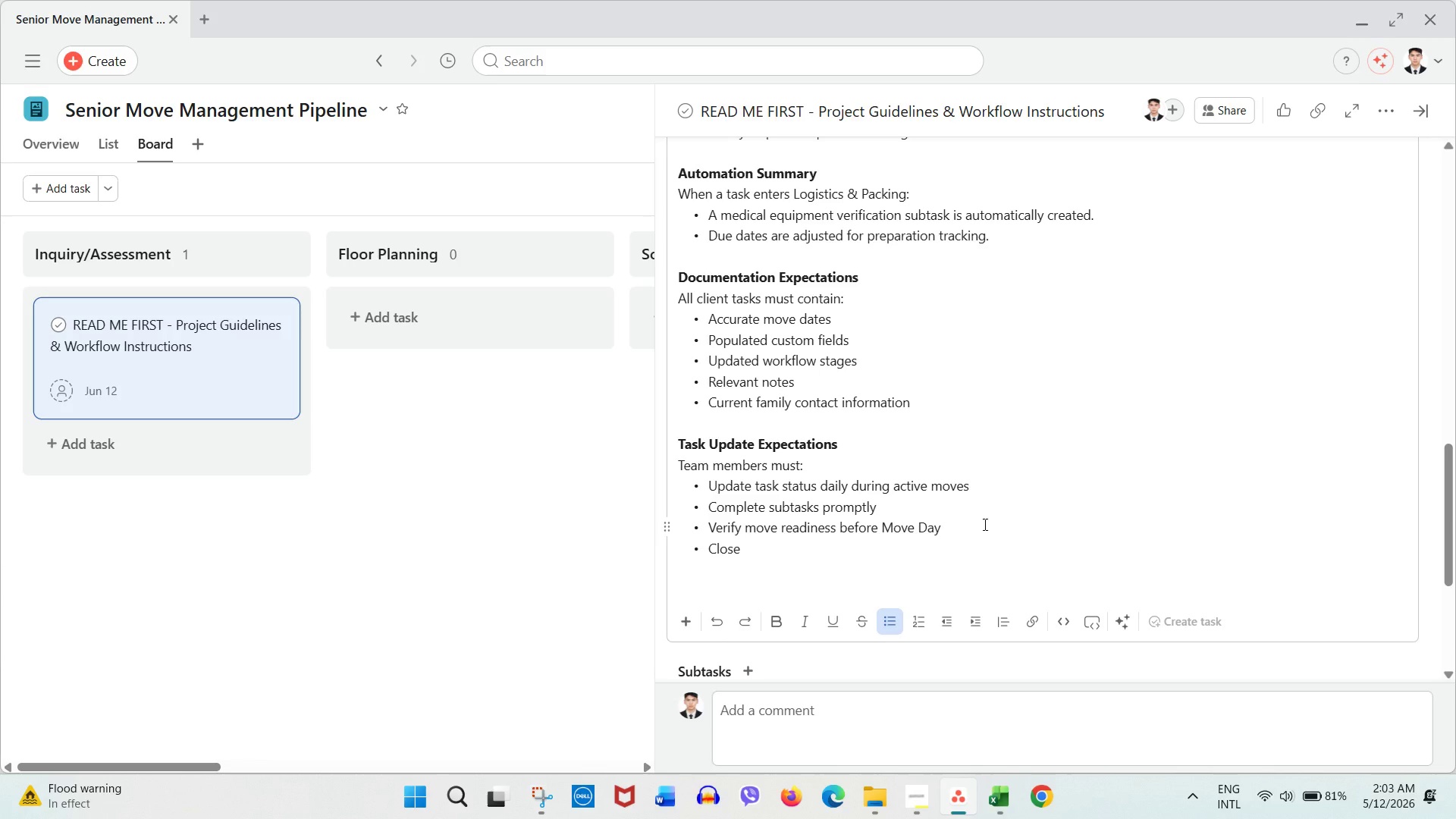 
type( follow-ip)
key(Backspace)
key(Backspace)
type(up Aa)
key(Backspace)
key(Backspace)
type(actions after)
 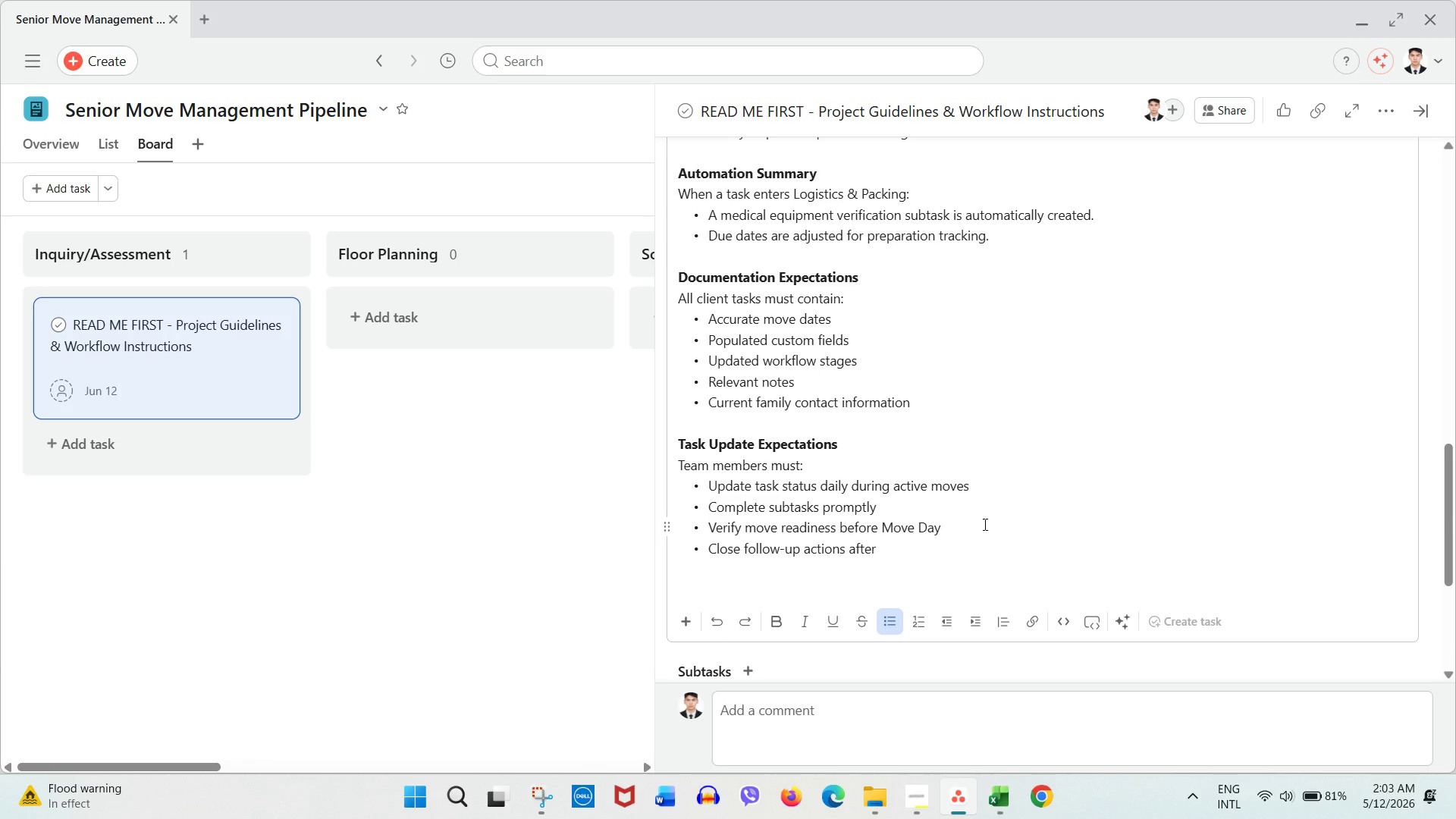 
type( transition completion.)
 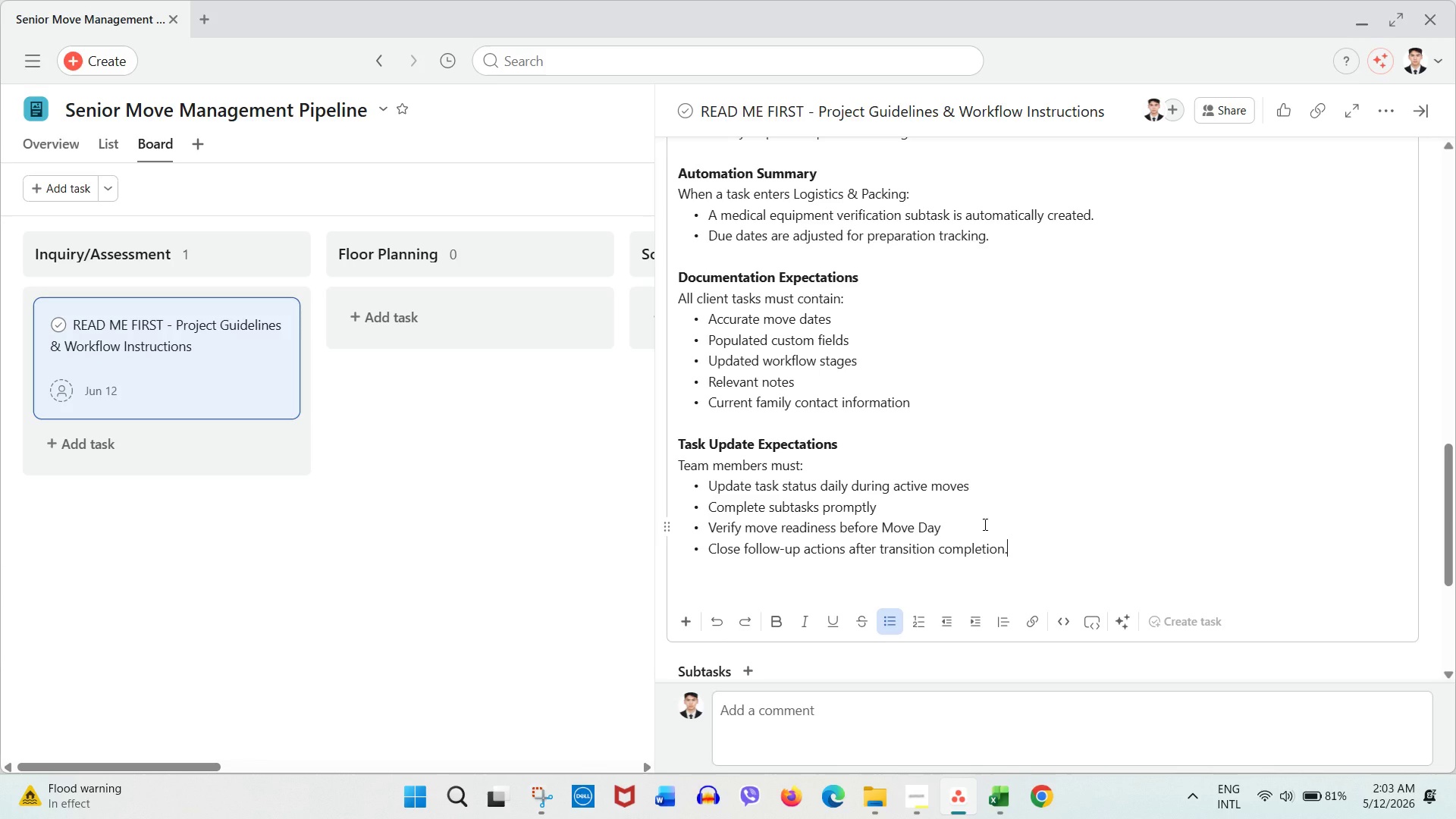 
key(ArrowUp)
 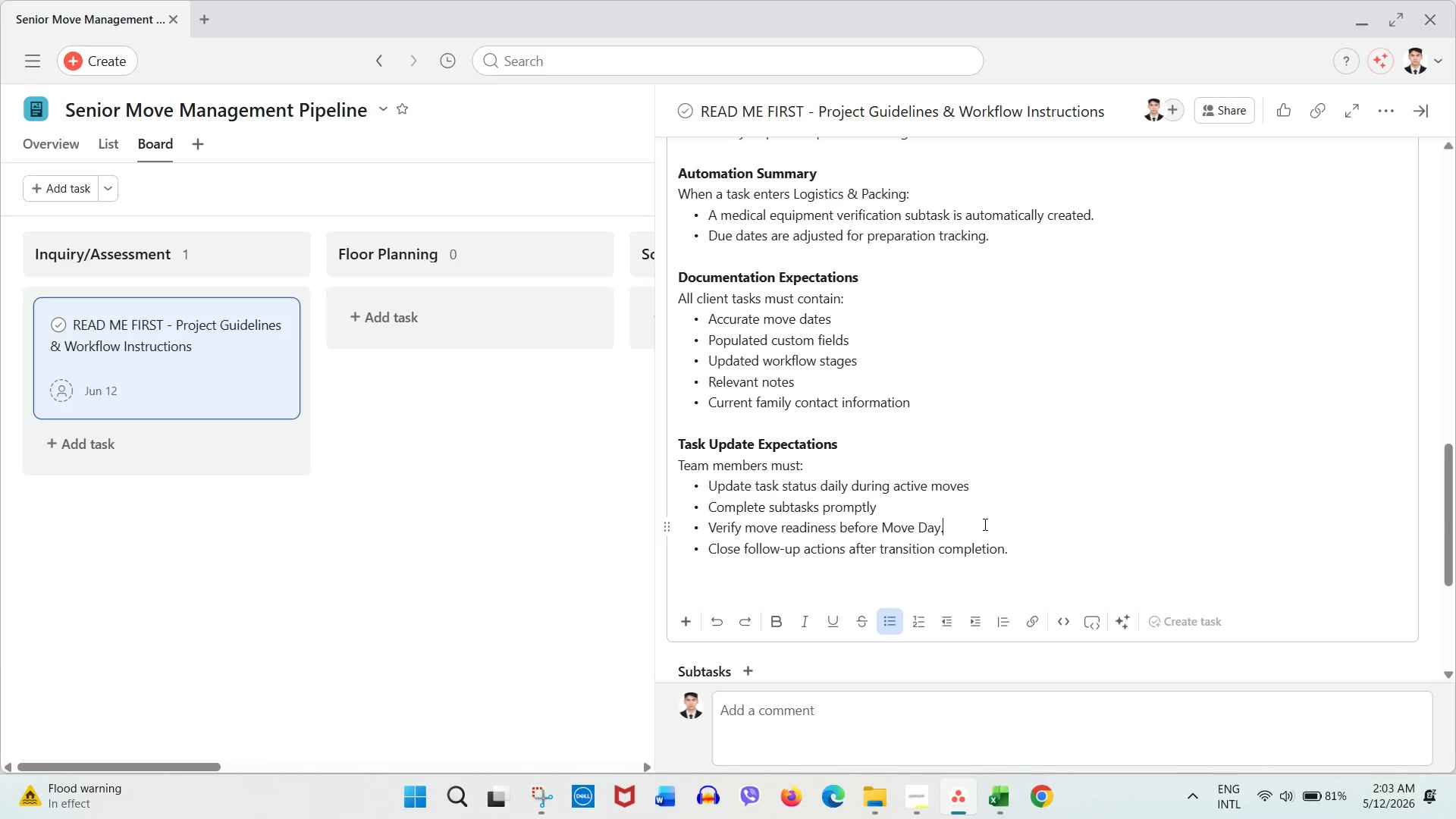 
key(Period)
 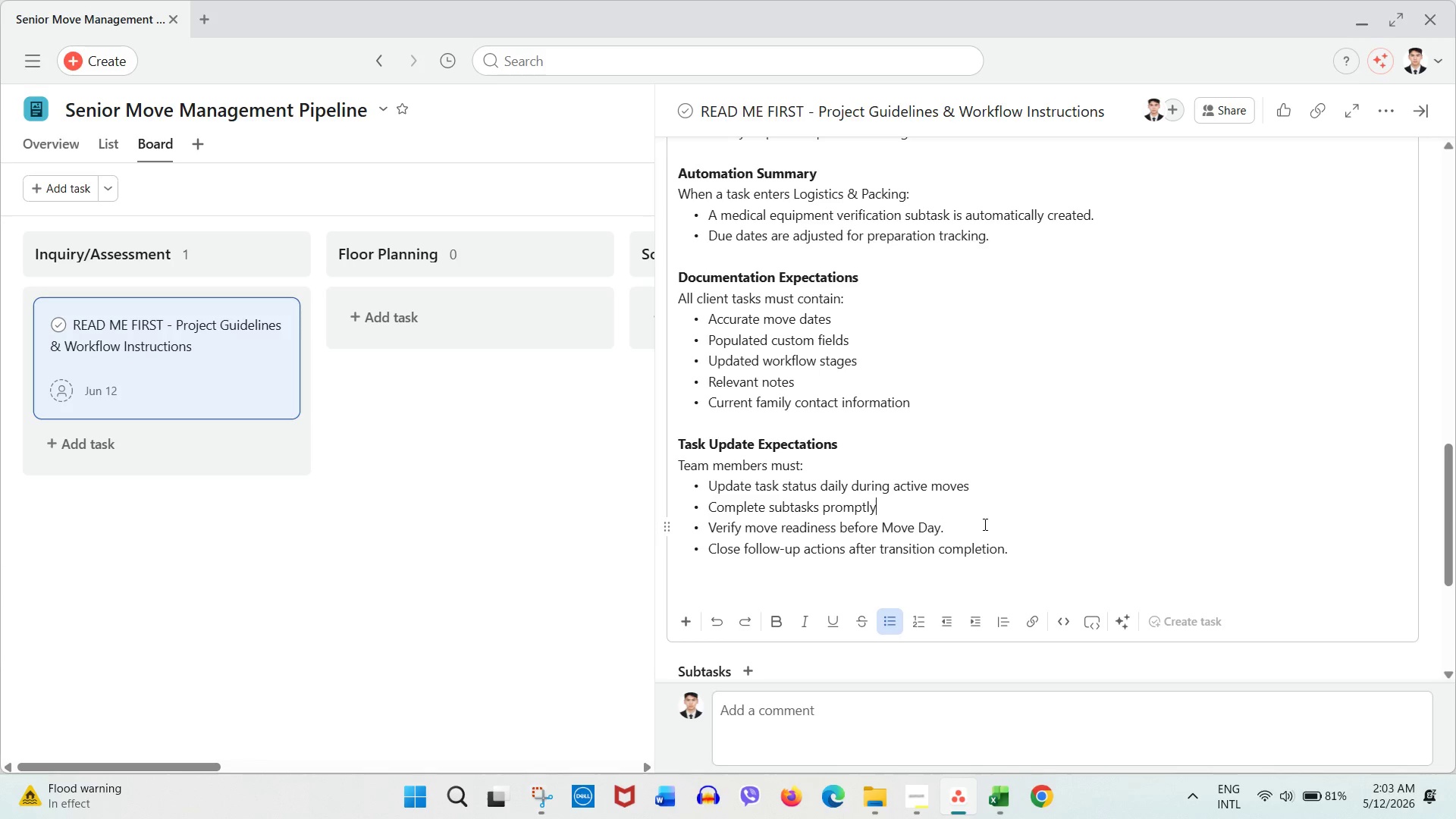 
key(ArrowUp)
 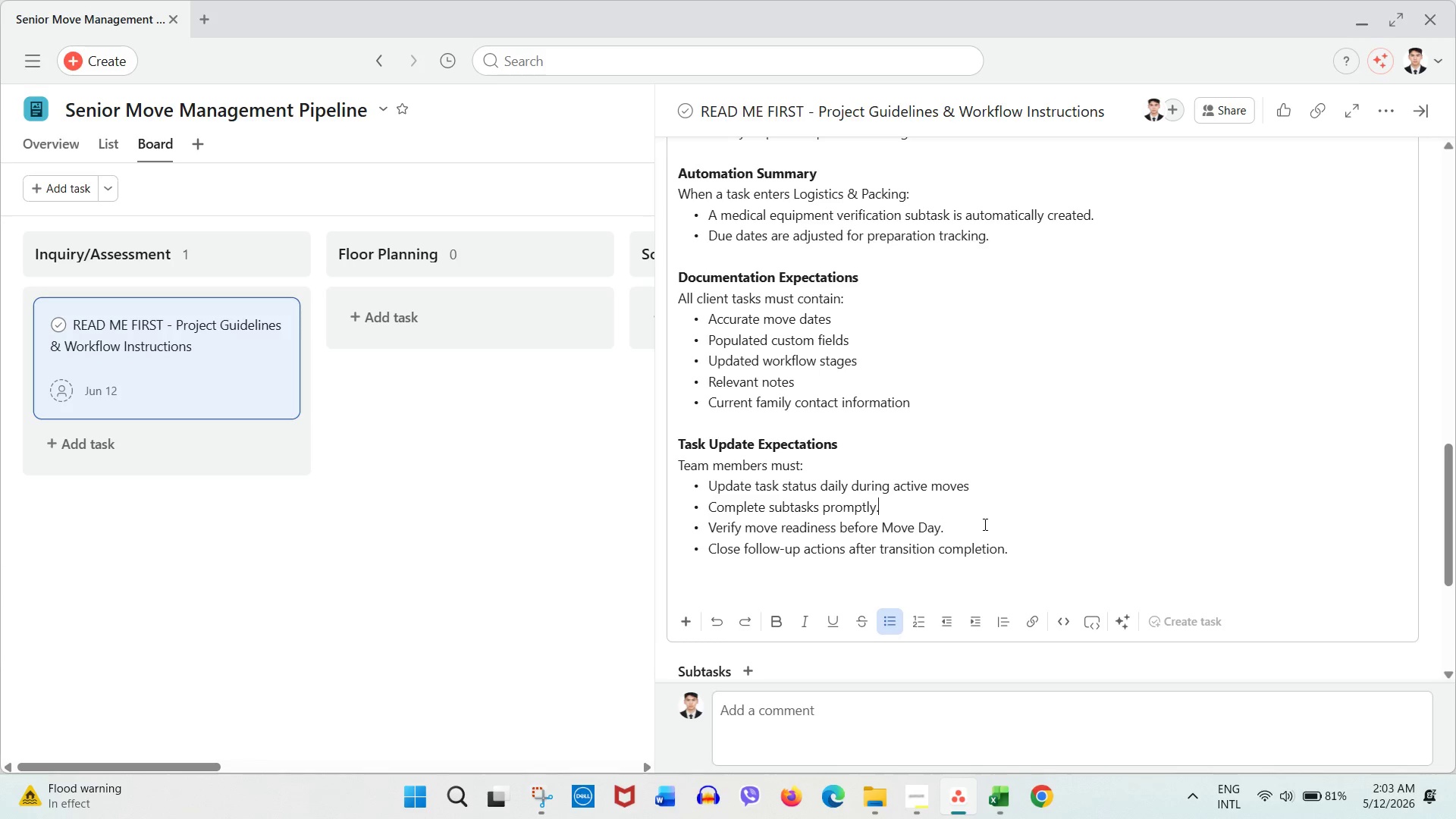 
key(Period)
 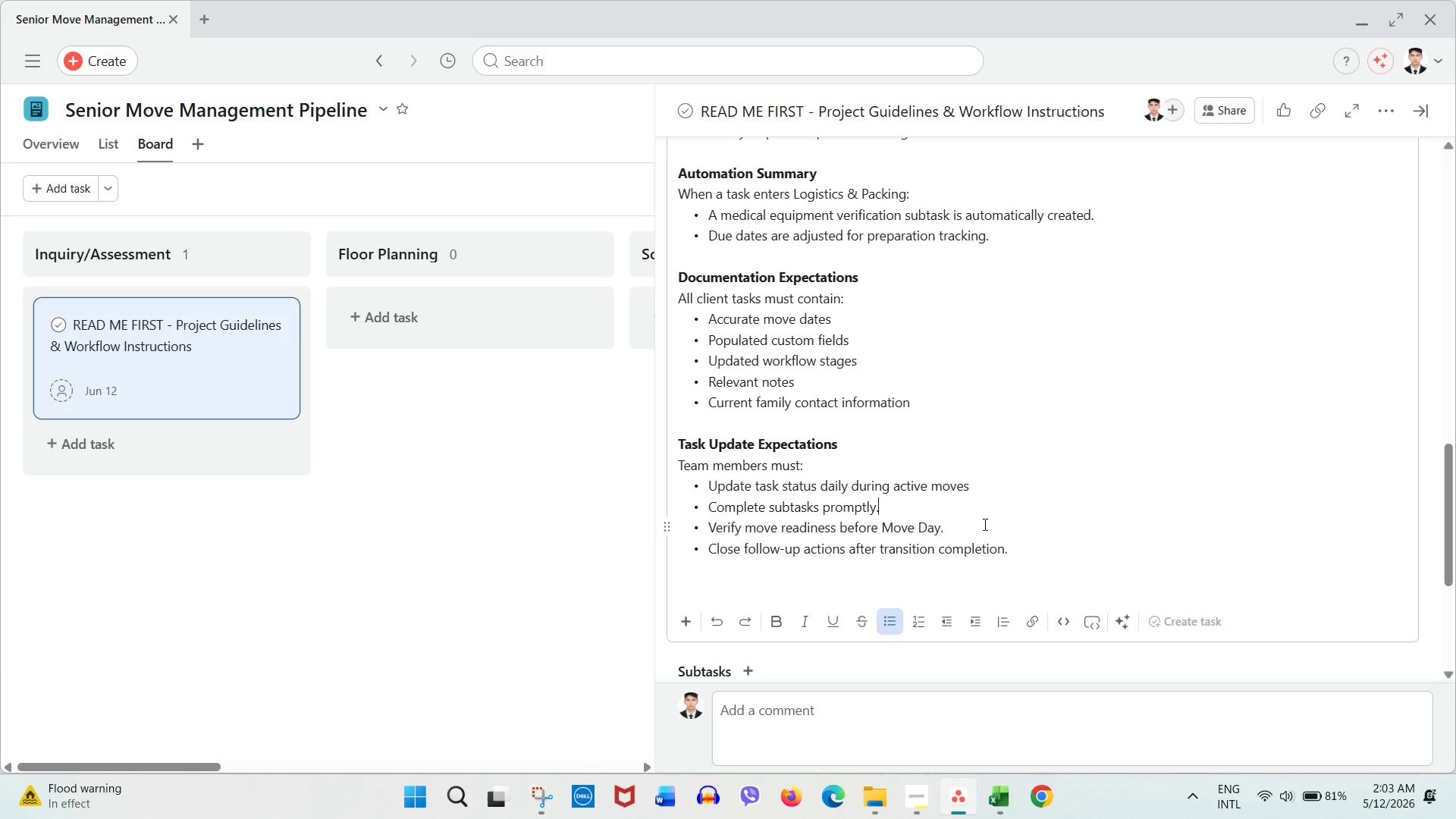 
key(ArrowUp)
 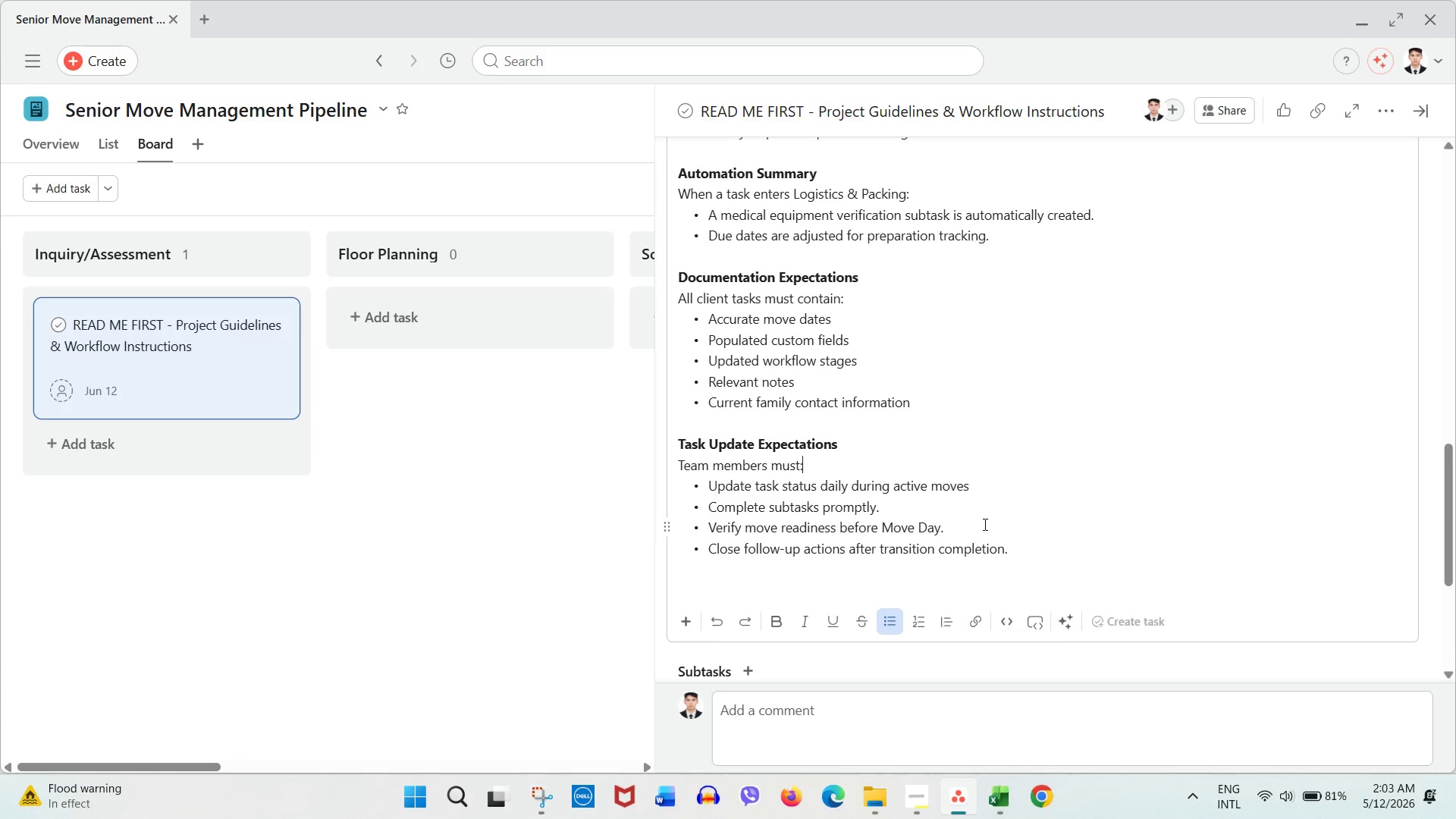 
key(ArrowUp)
 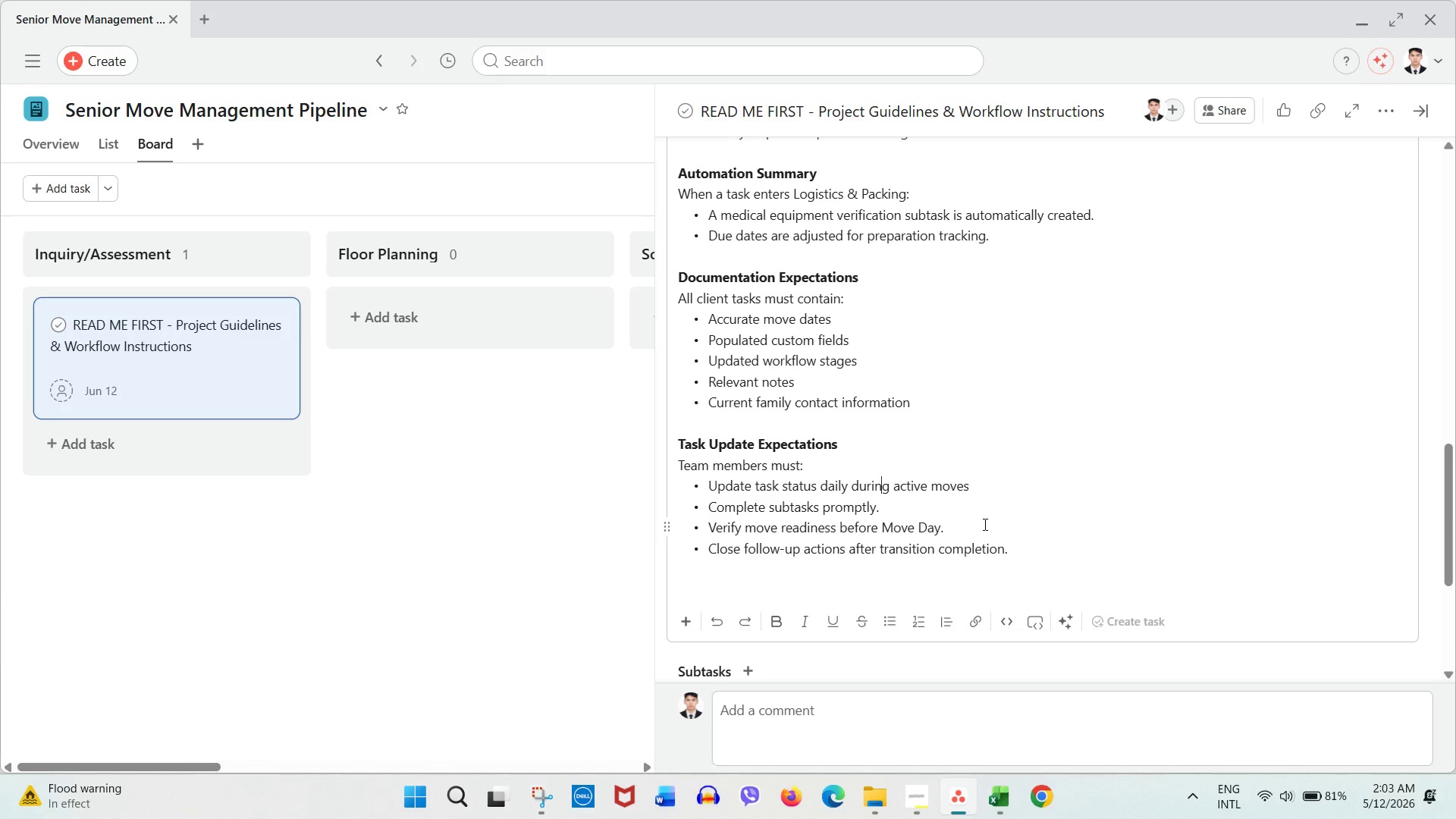 
key(ArrowDown)
 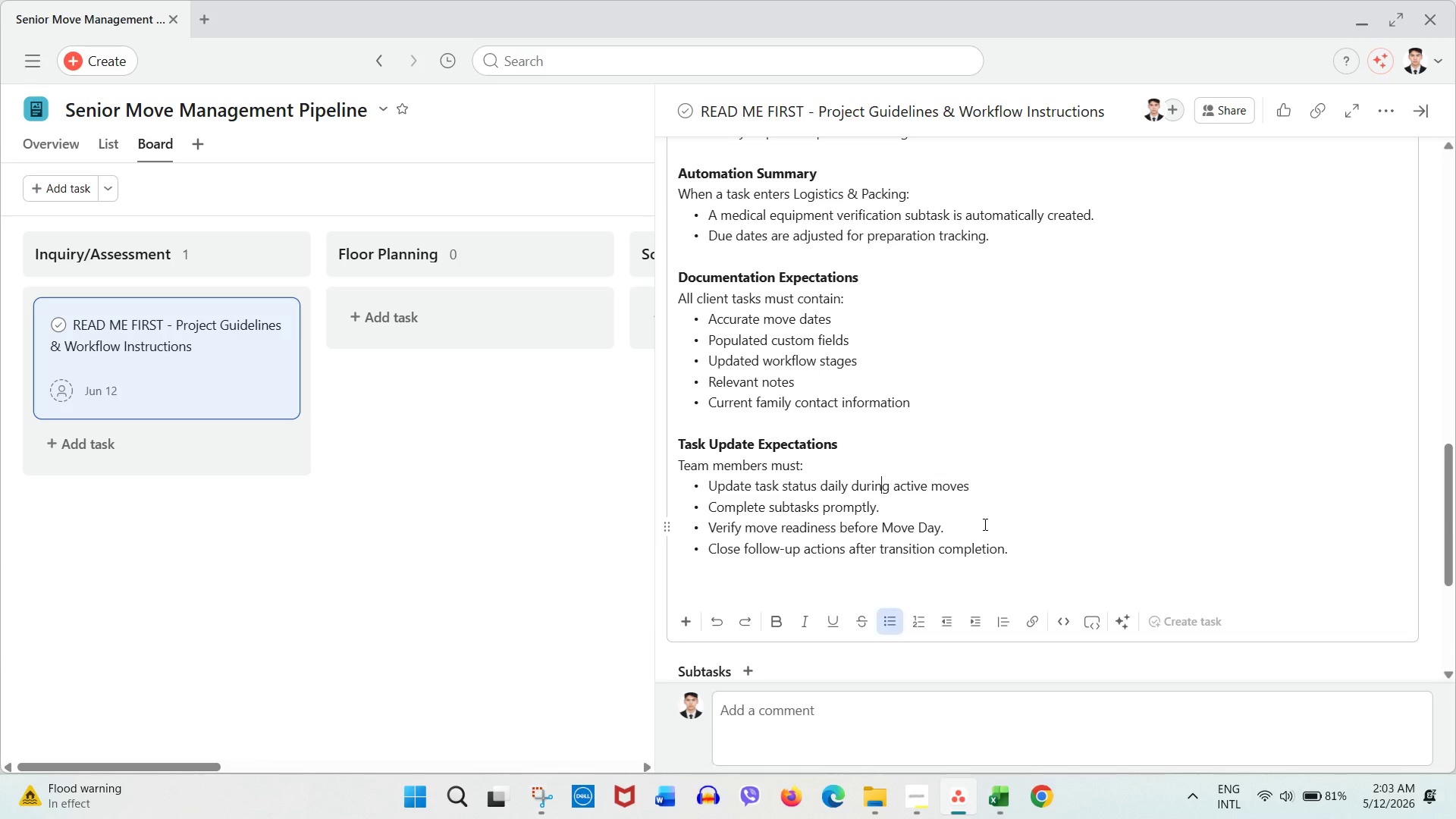 
hold_key(key=ArrowRight, duration=1.0)
 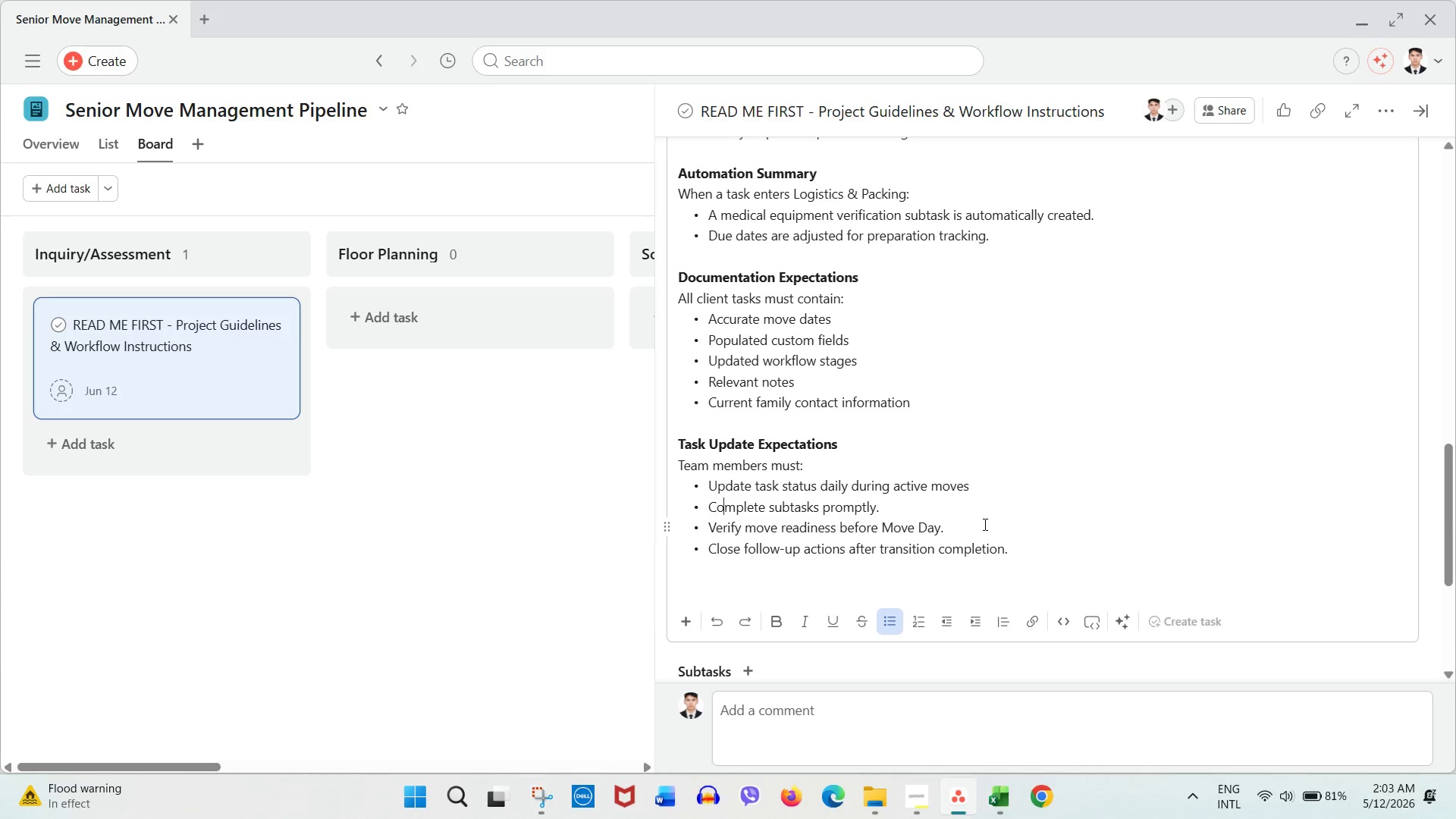 
key(ArrowRight)
 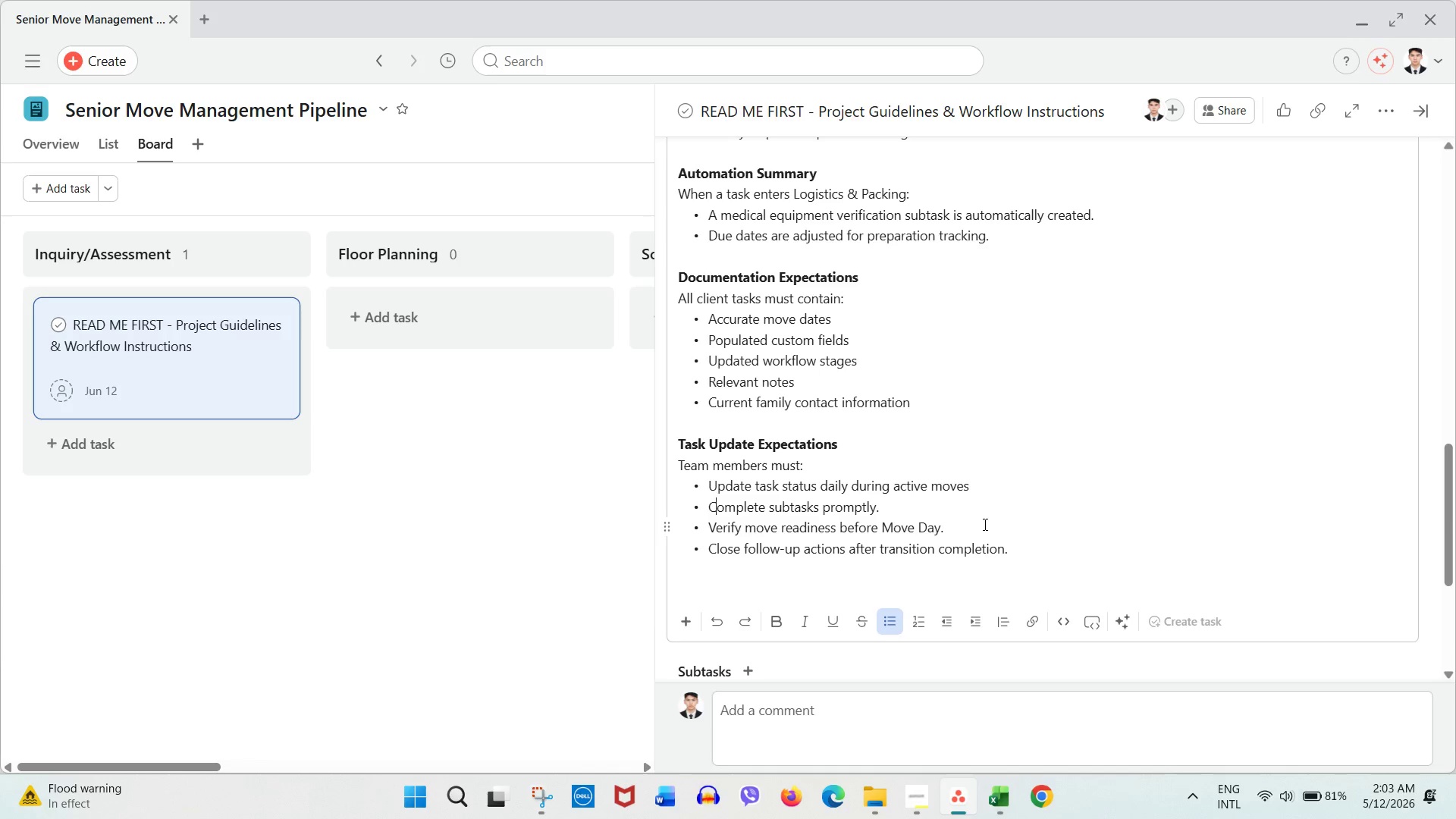 
key(ArrowLeft)
 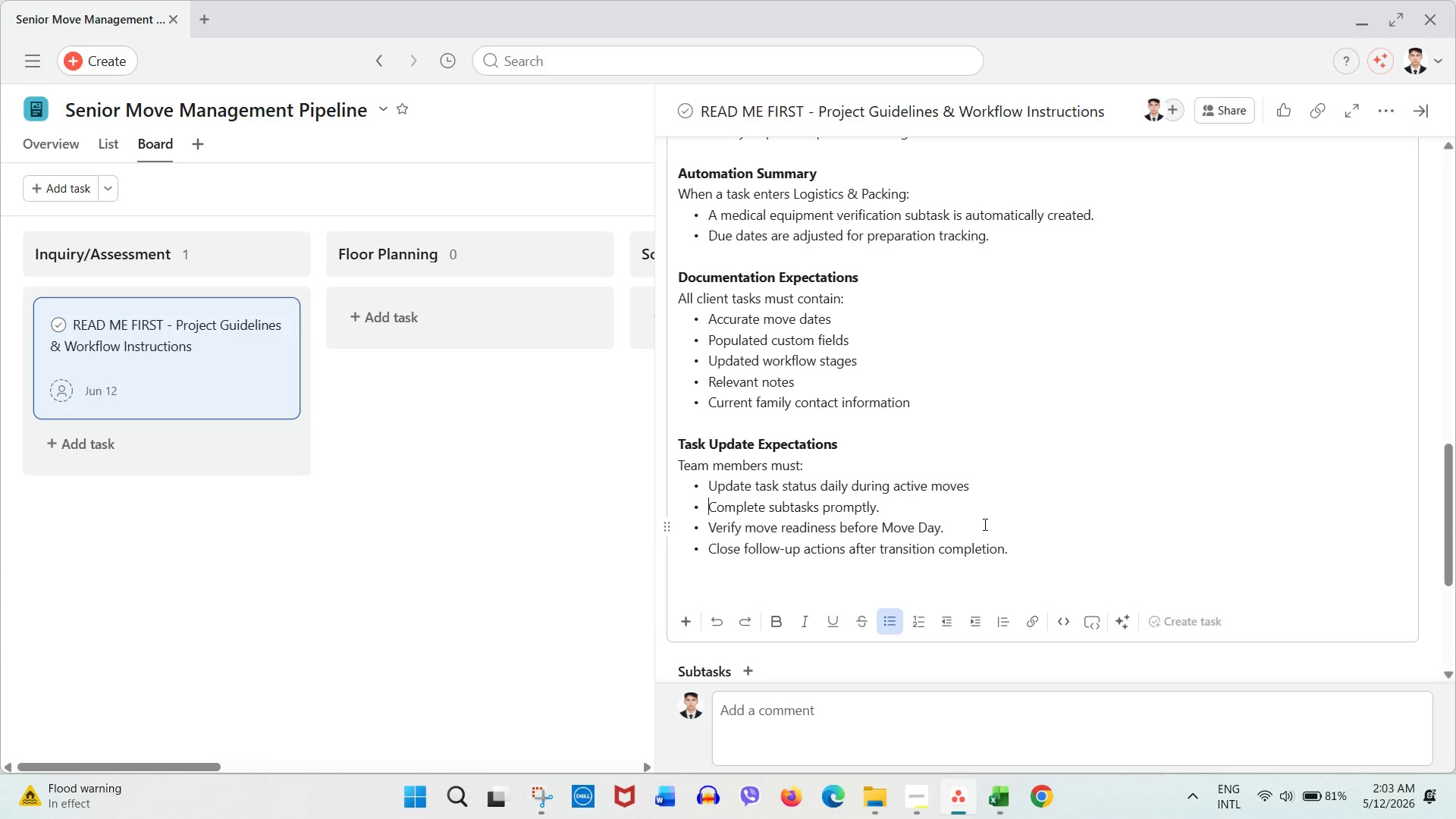 
key(ArrowLeft)
 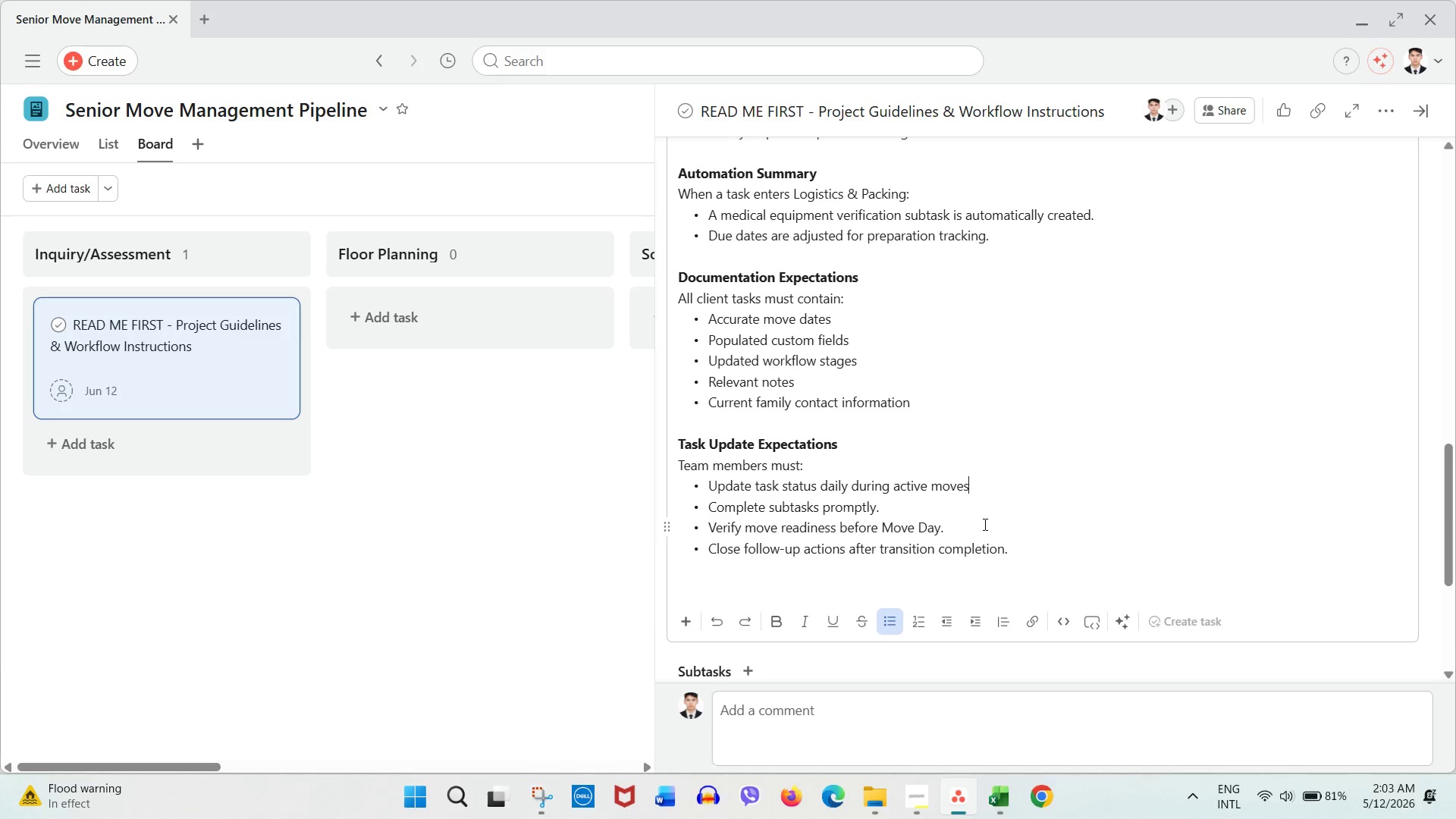 
key(ArrowLeft)
 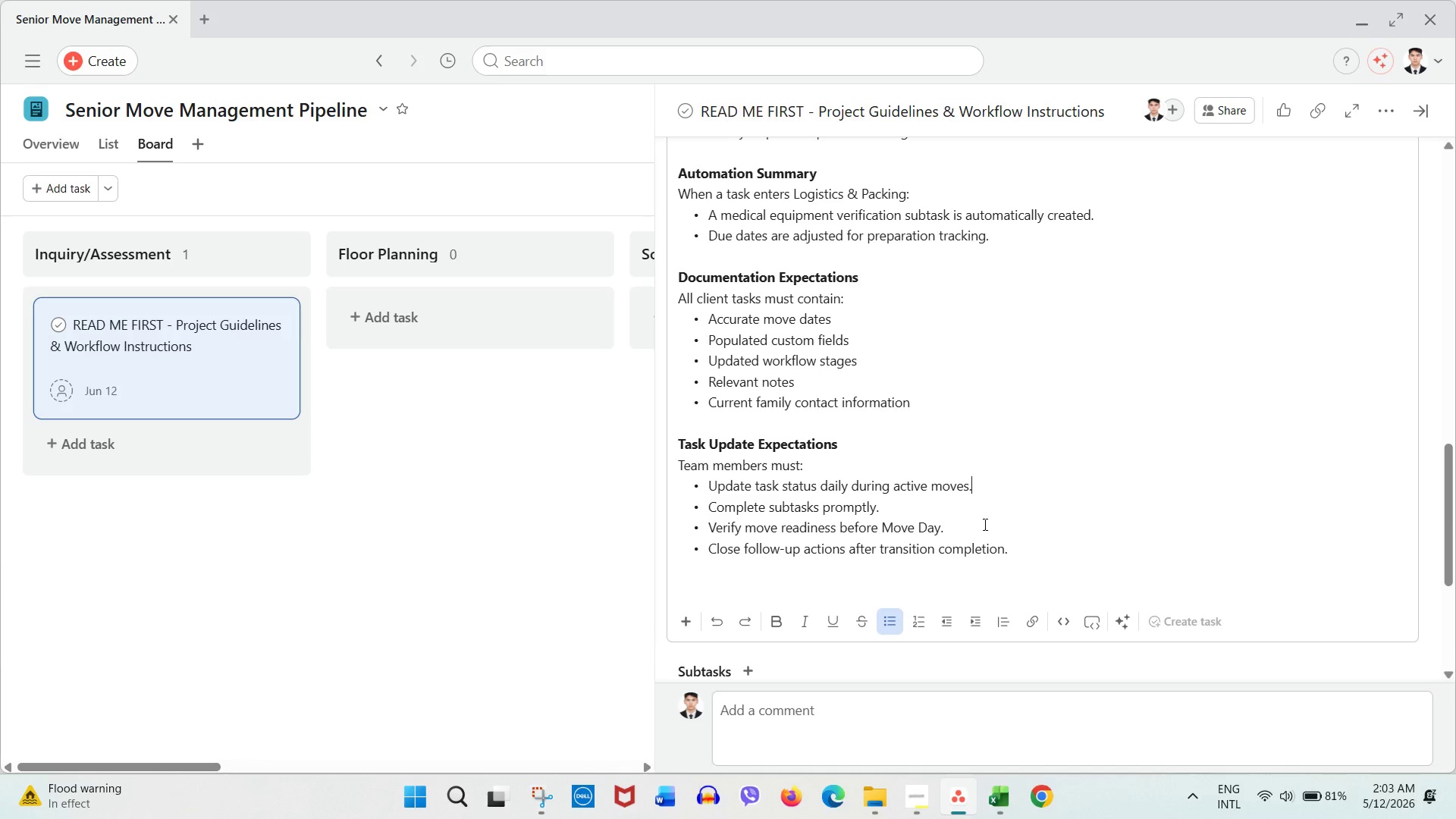 
key(Period)
 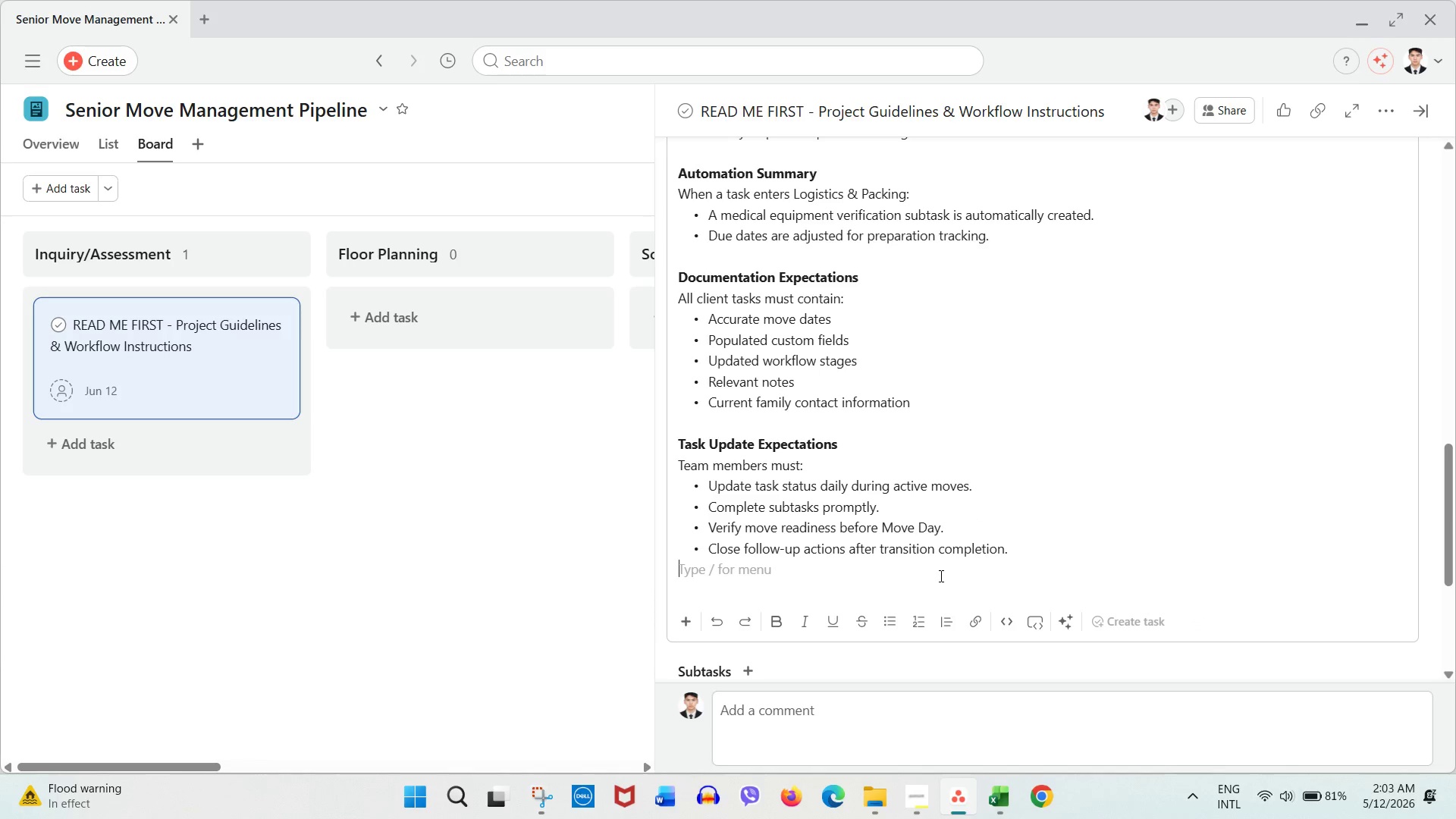 
key(Enter)
 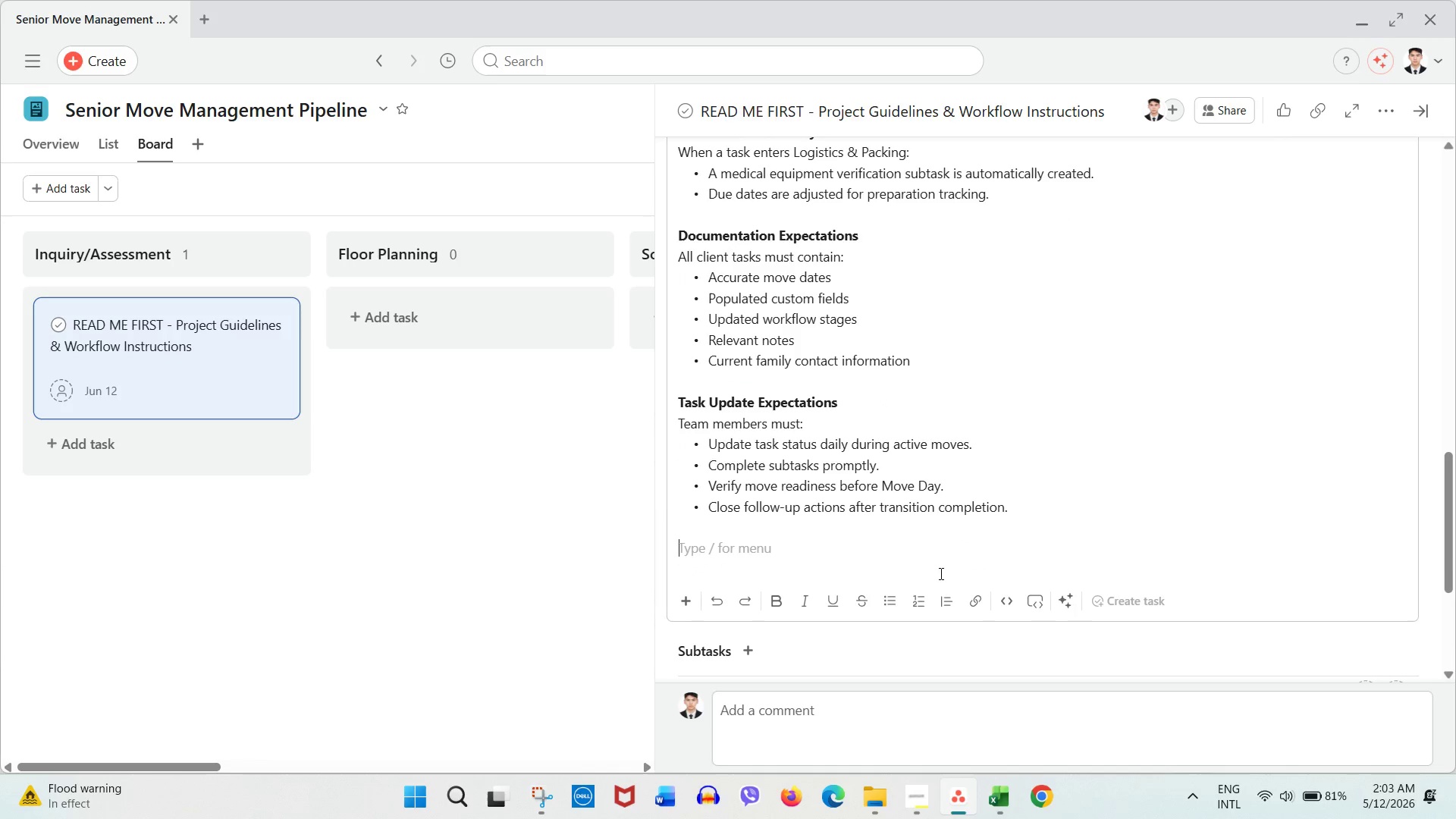 
key(Backspace)
 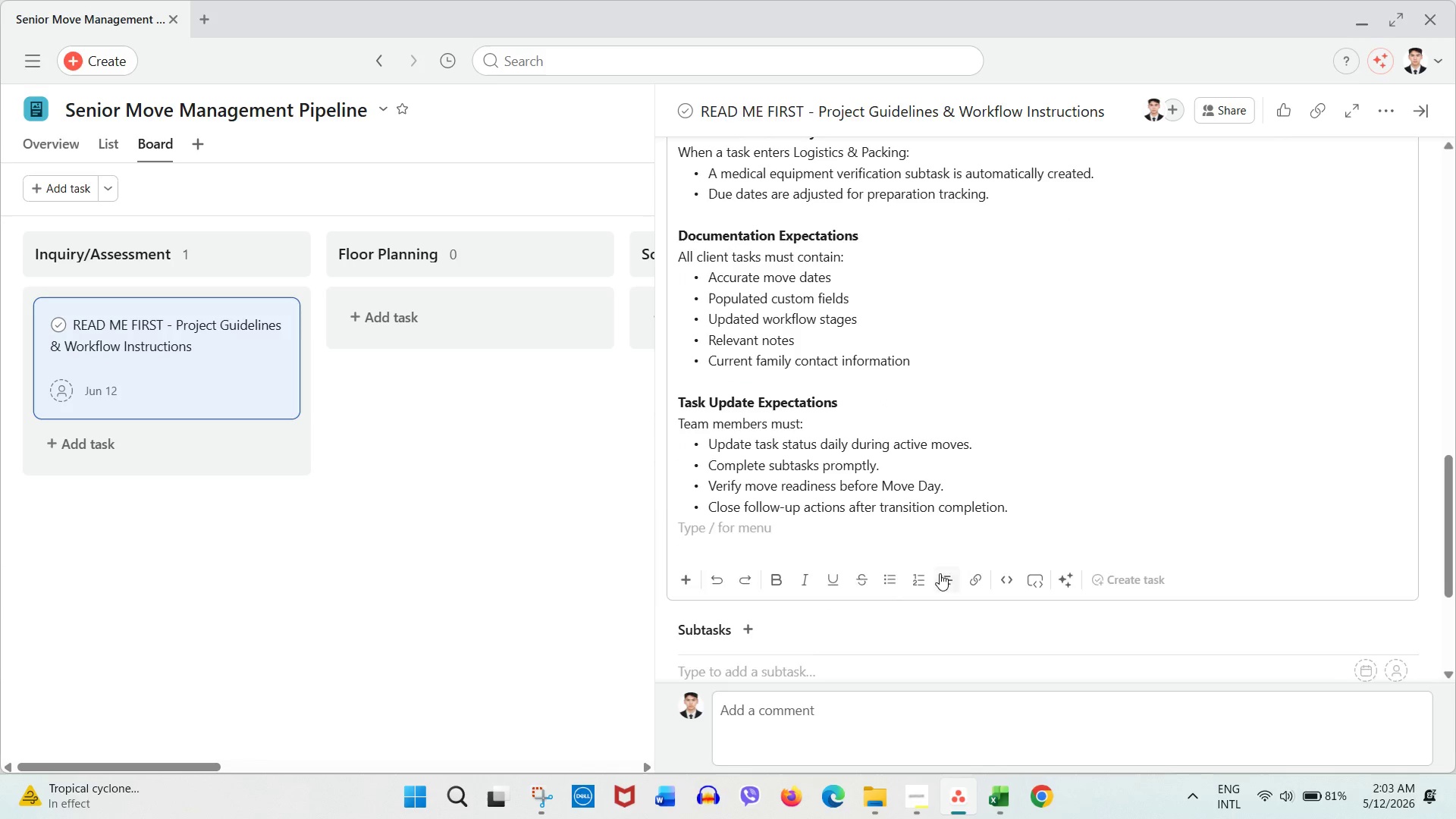 
key(Backspace)
 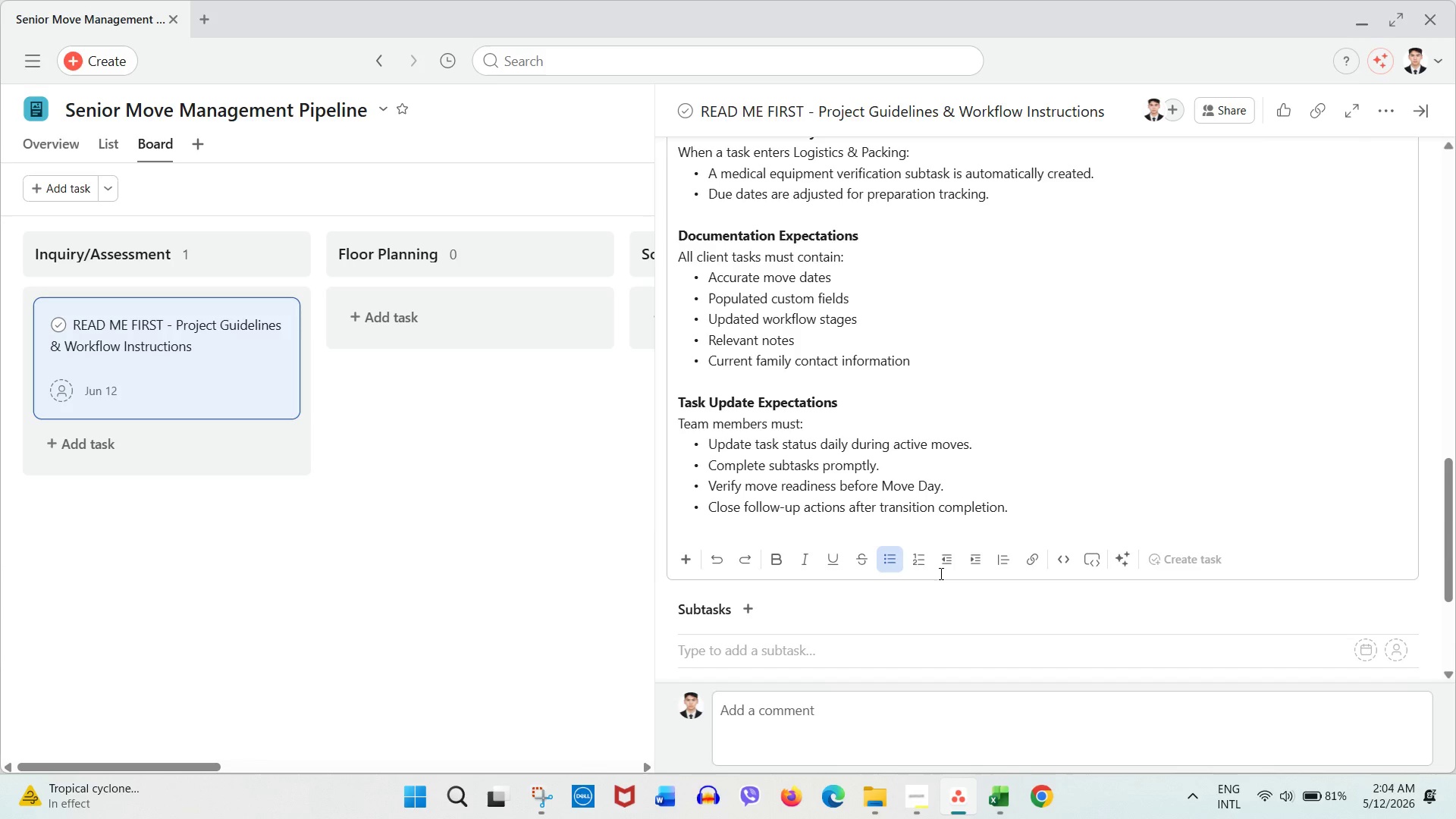 
wait(37.3)
 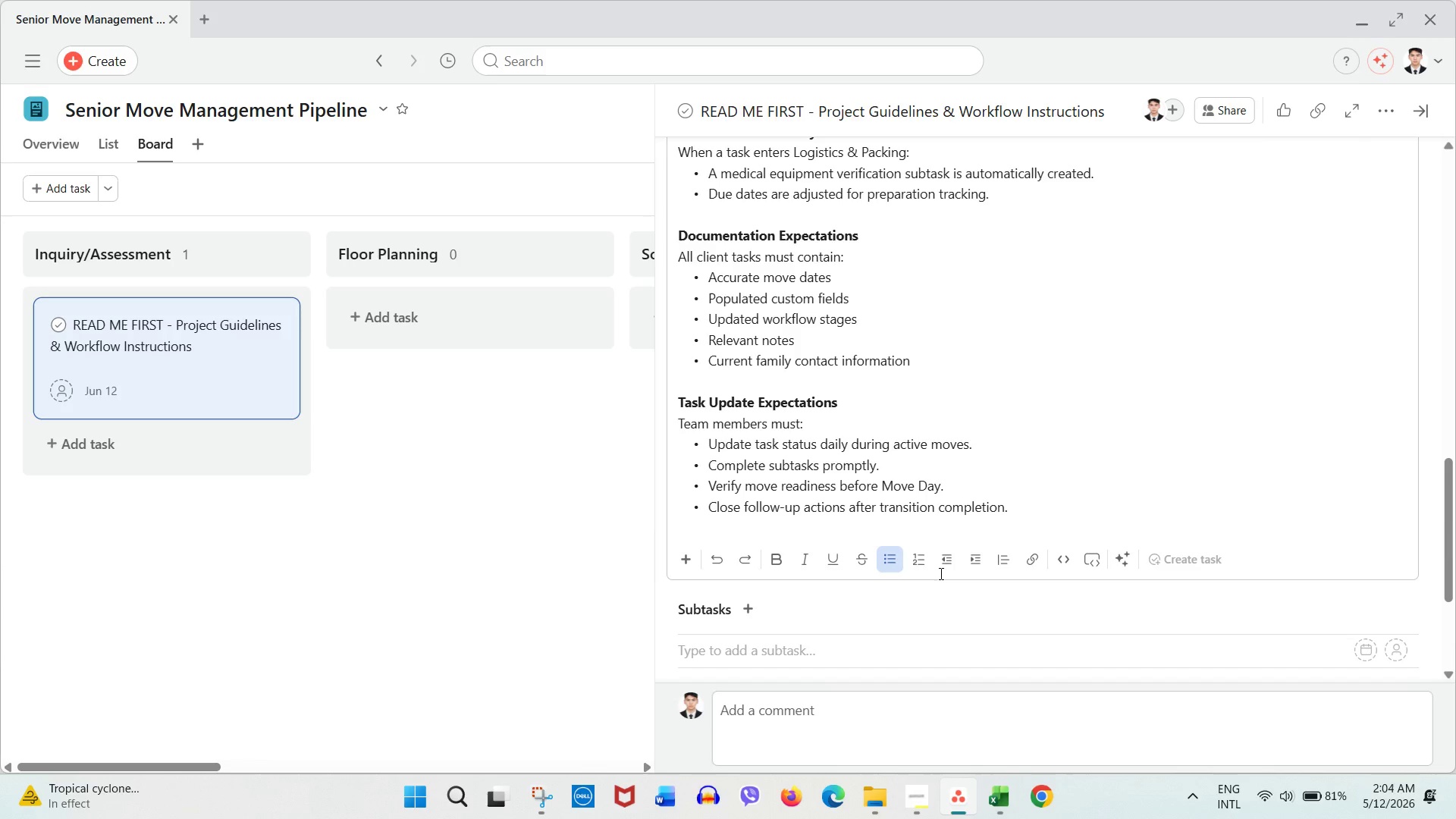 
left_click([544, 487])
 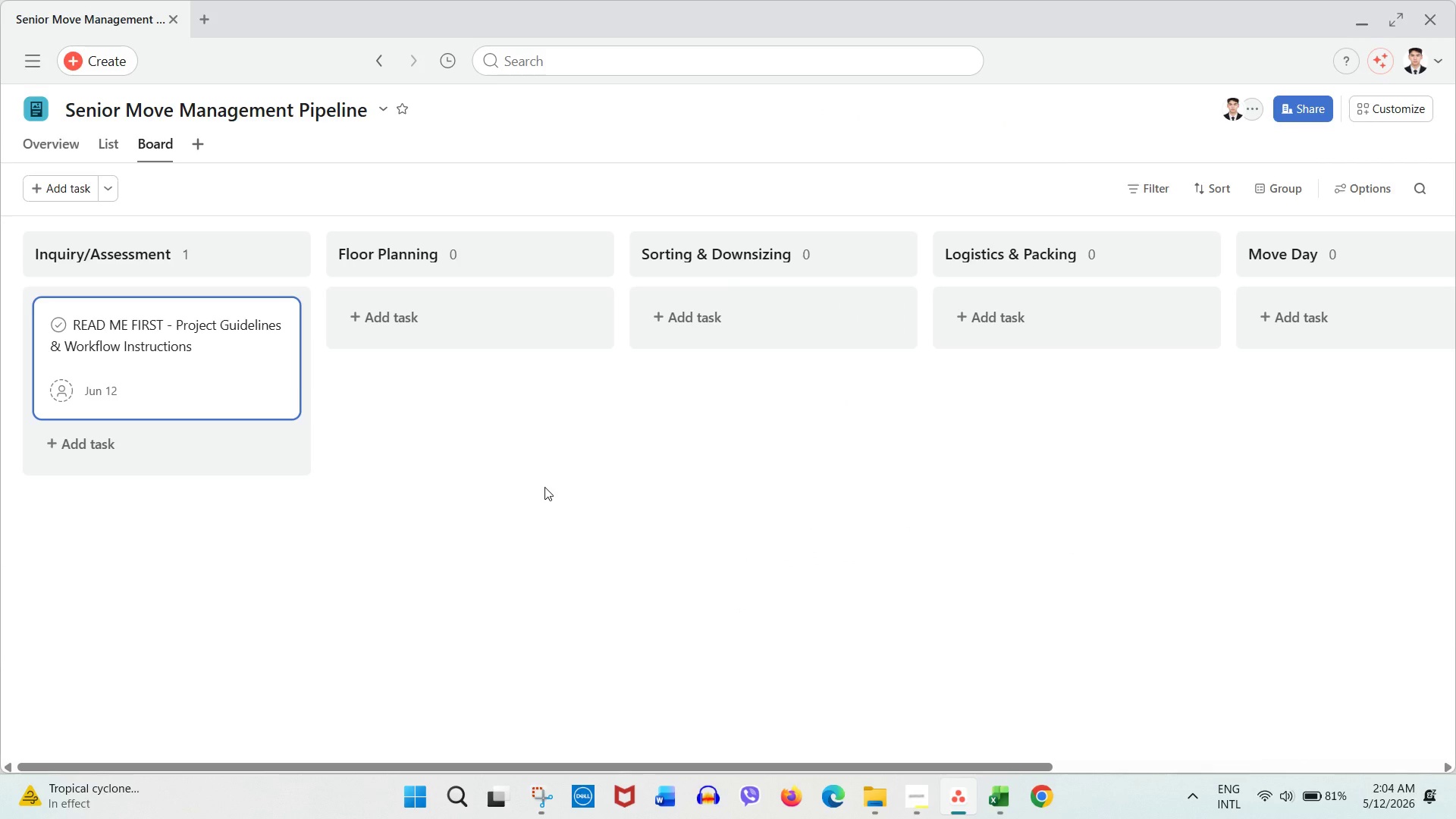 
wait(20.53)
 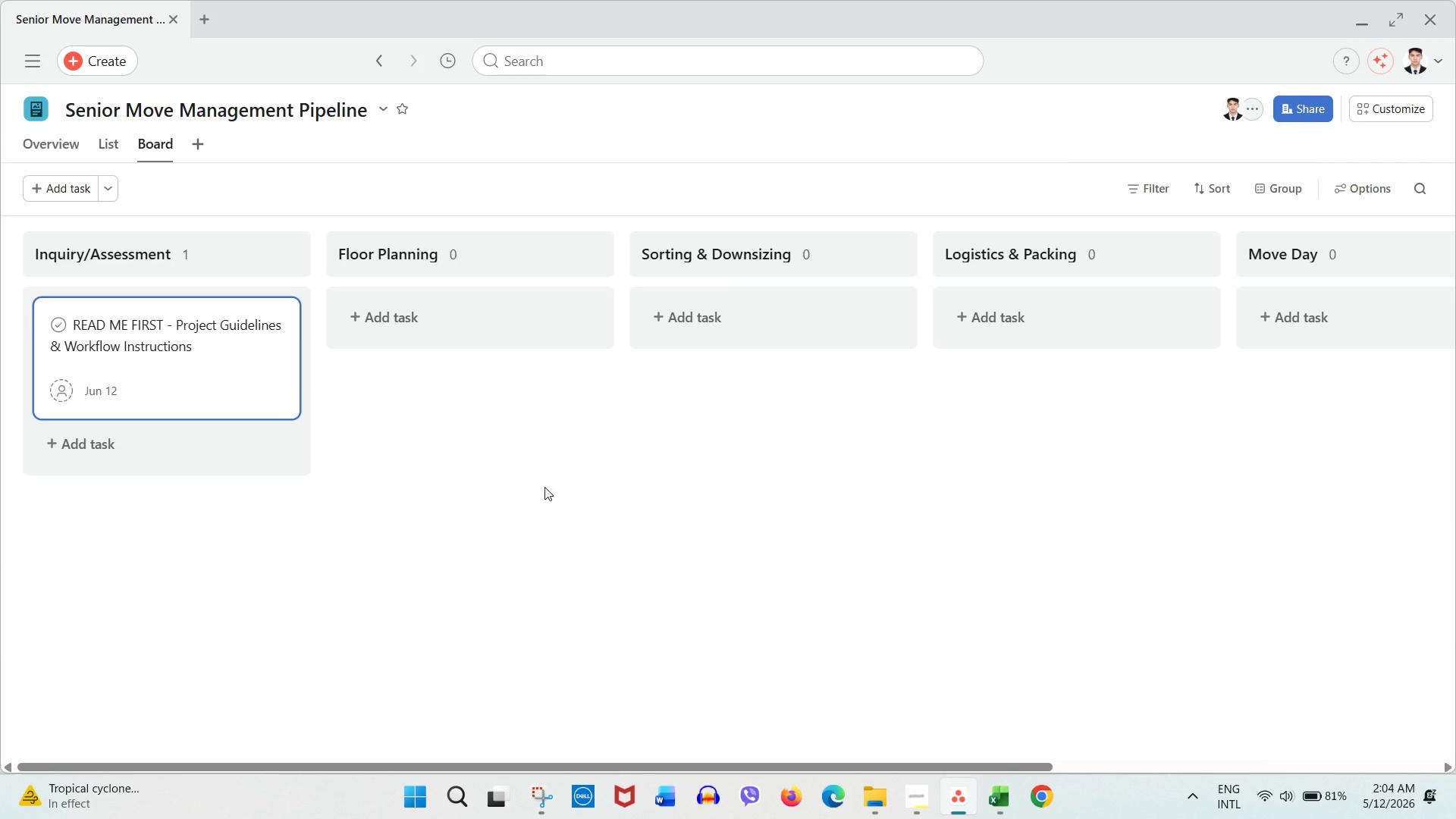 
left_click([538, 428])
 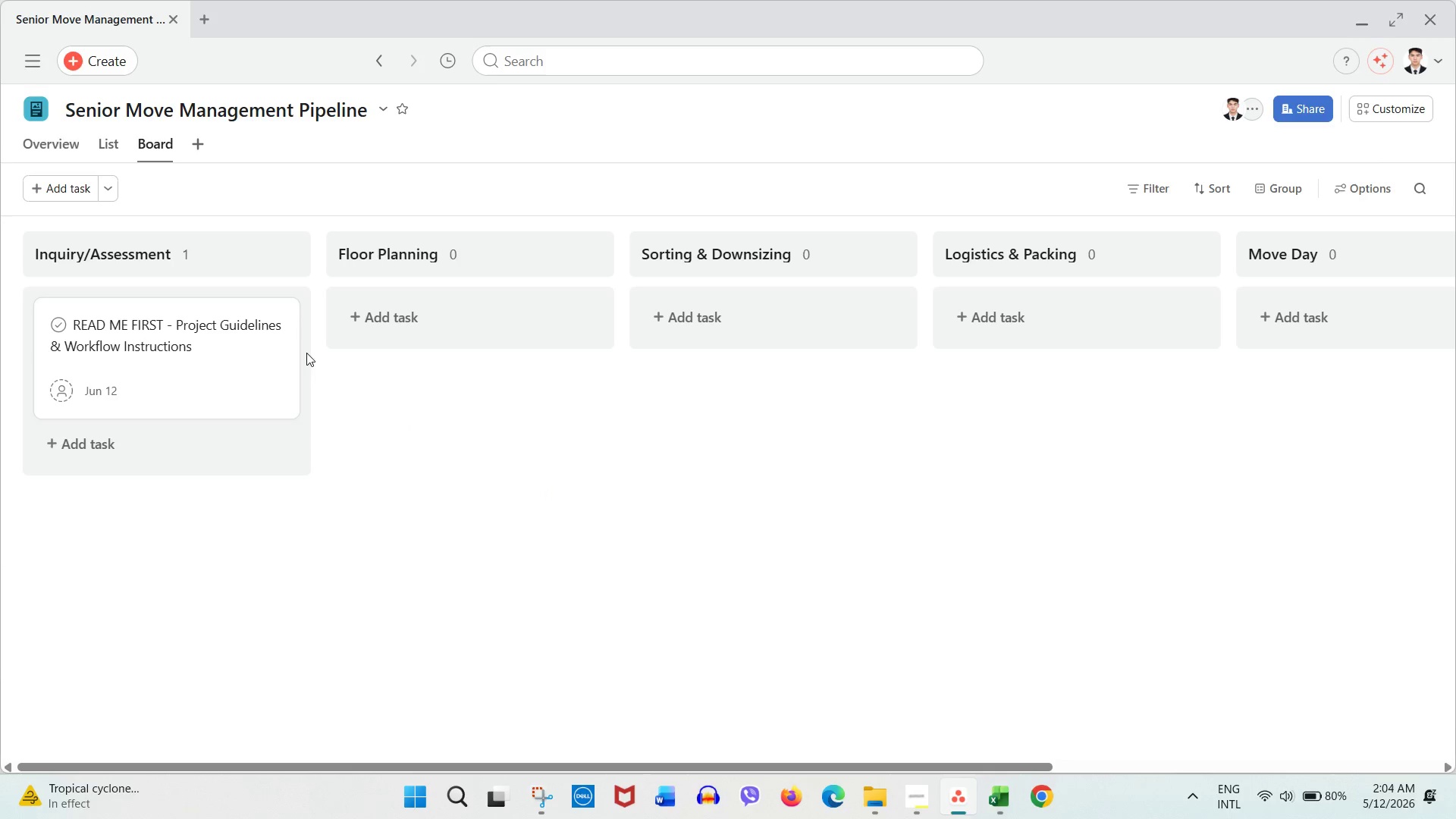 
left_click([276, 317])
 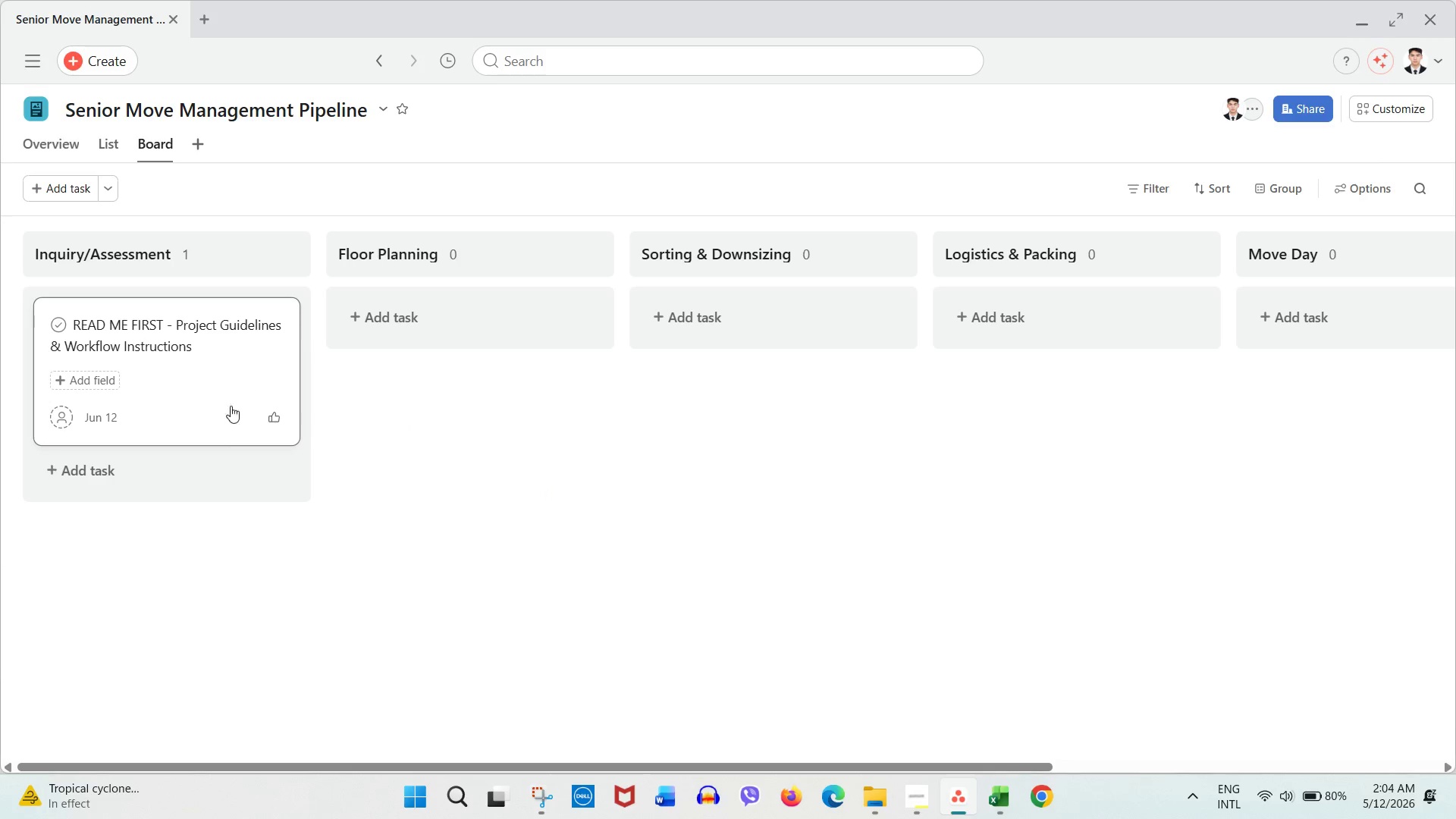 
left_click([445, 531])
 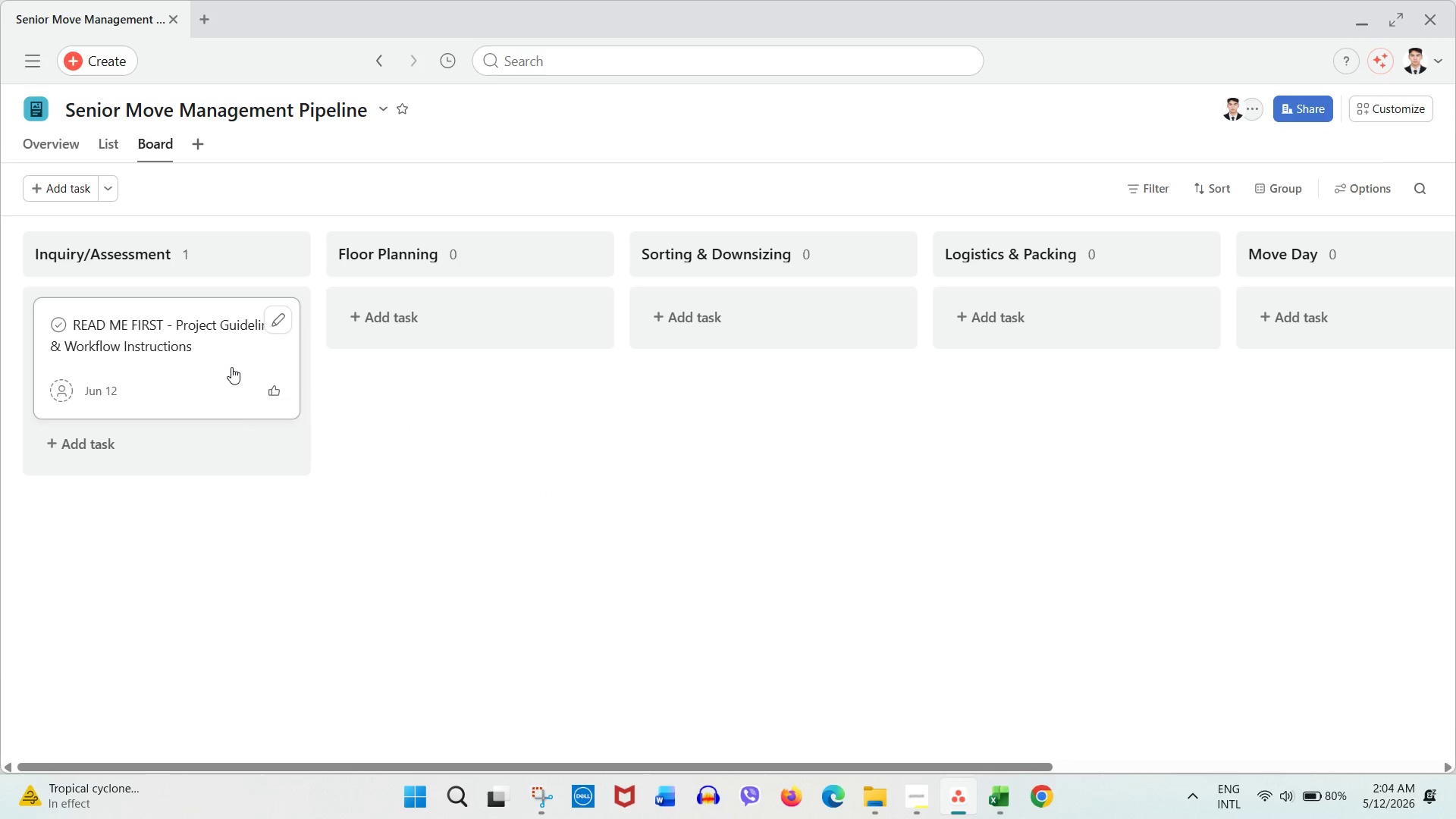 
left_click([231, 367])
 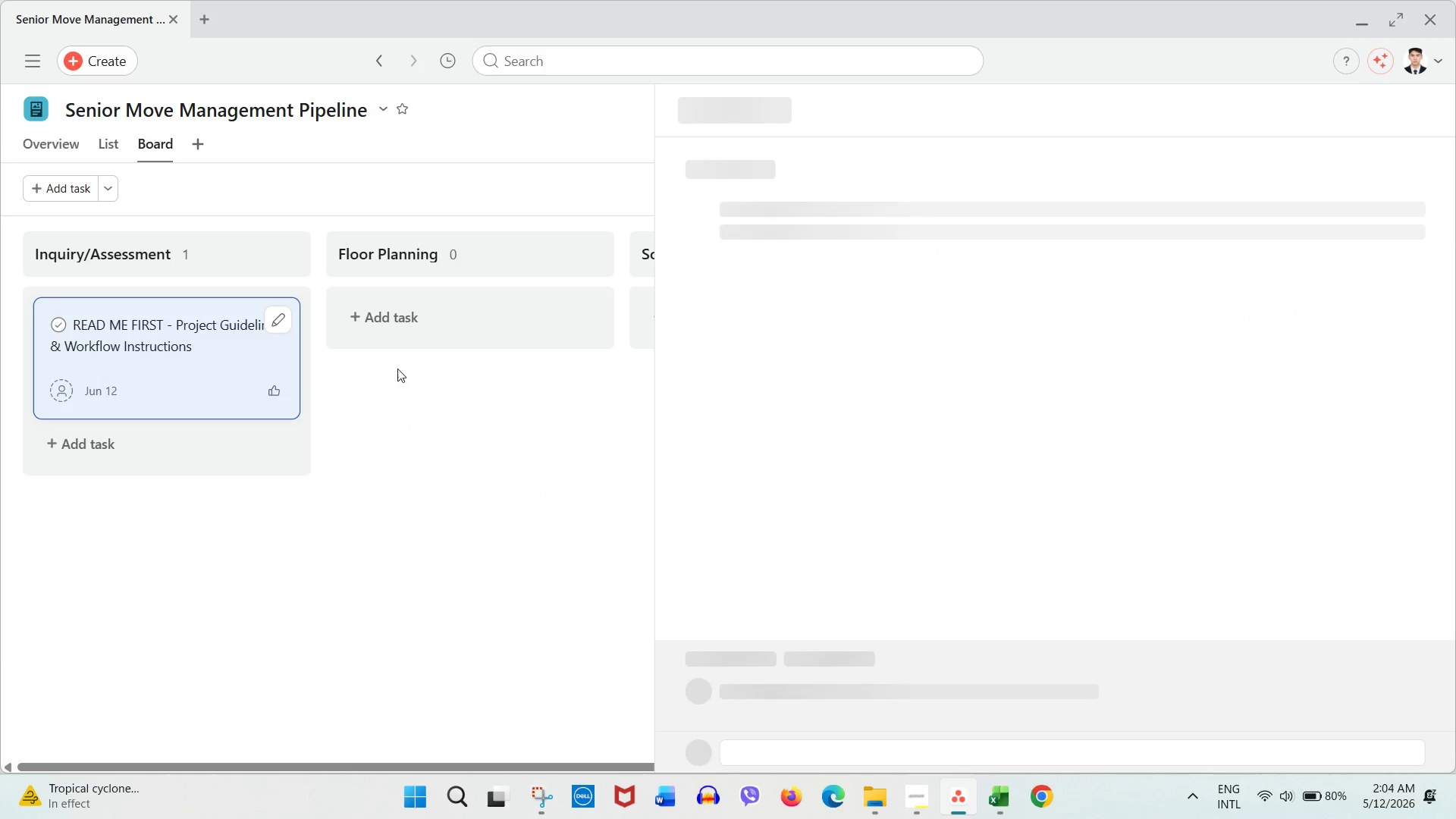 
mouse_move([944, 240])
 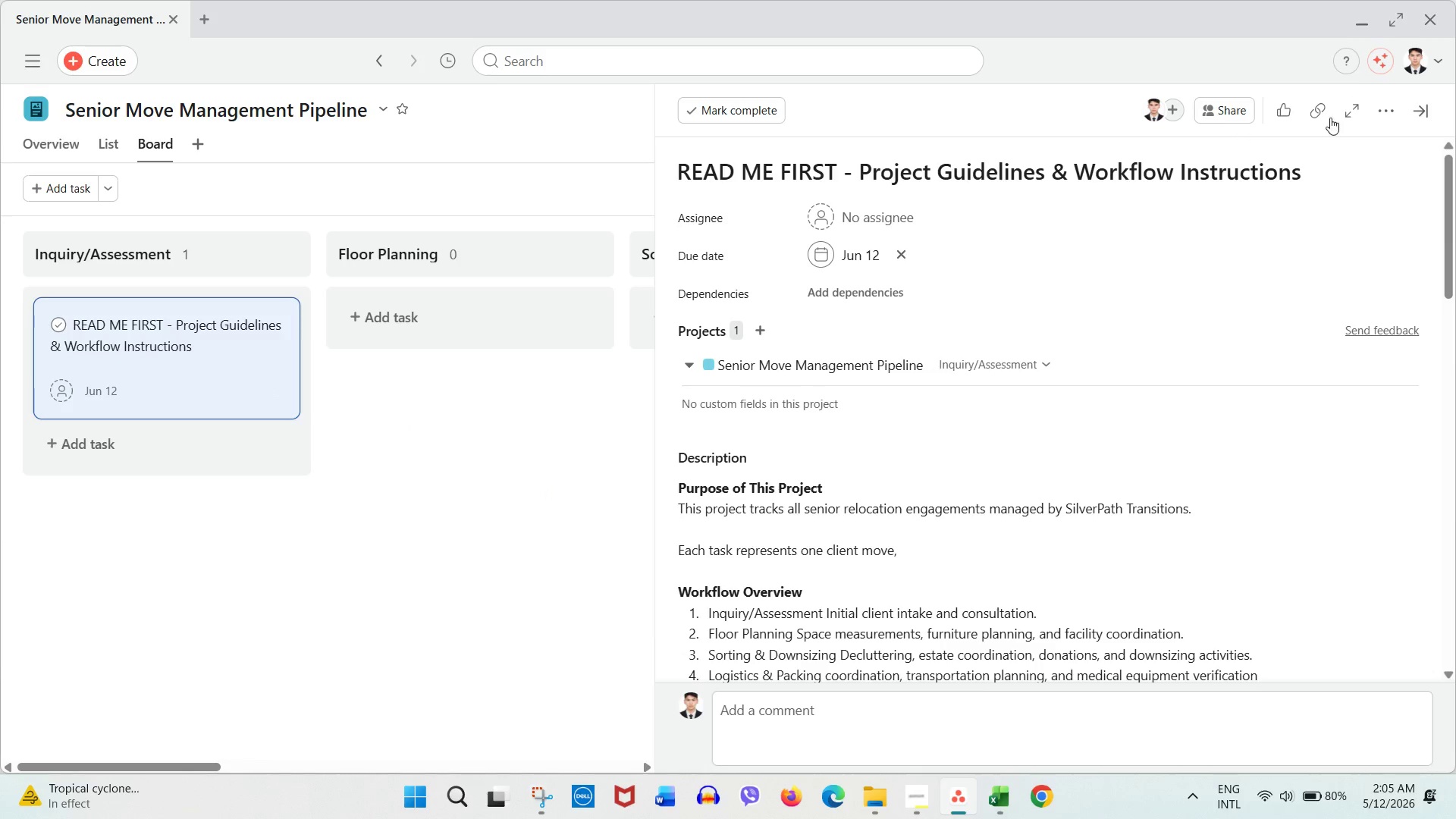 
left_click([1394, 121])
 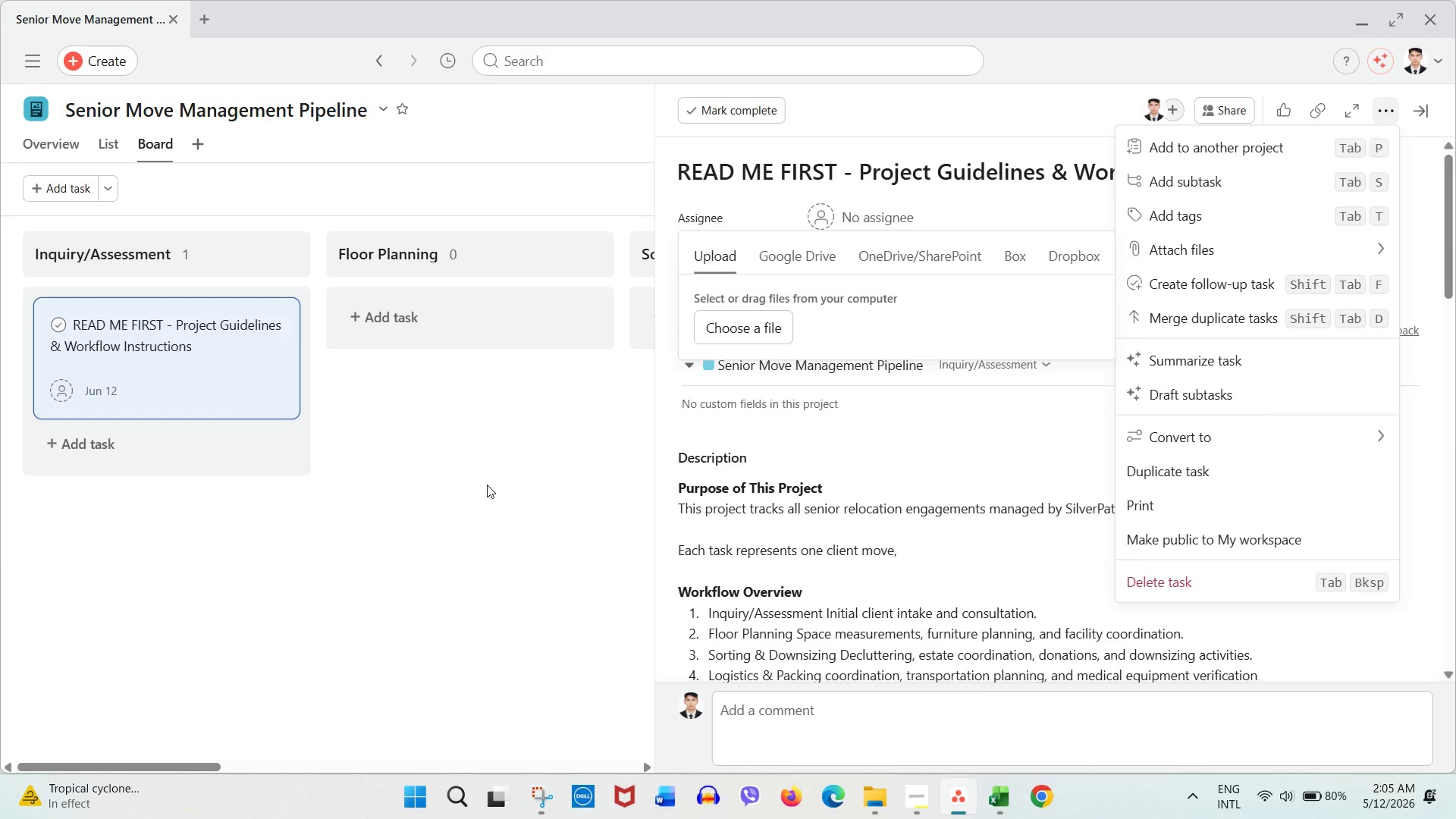 
left_click([476, 496])
 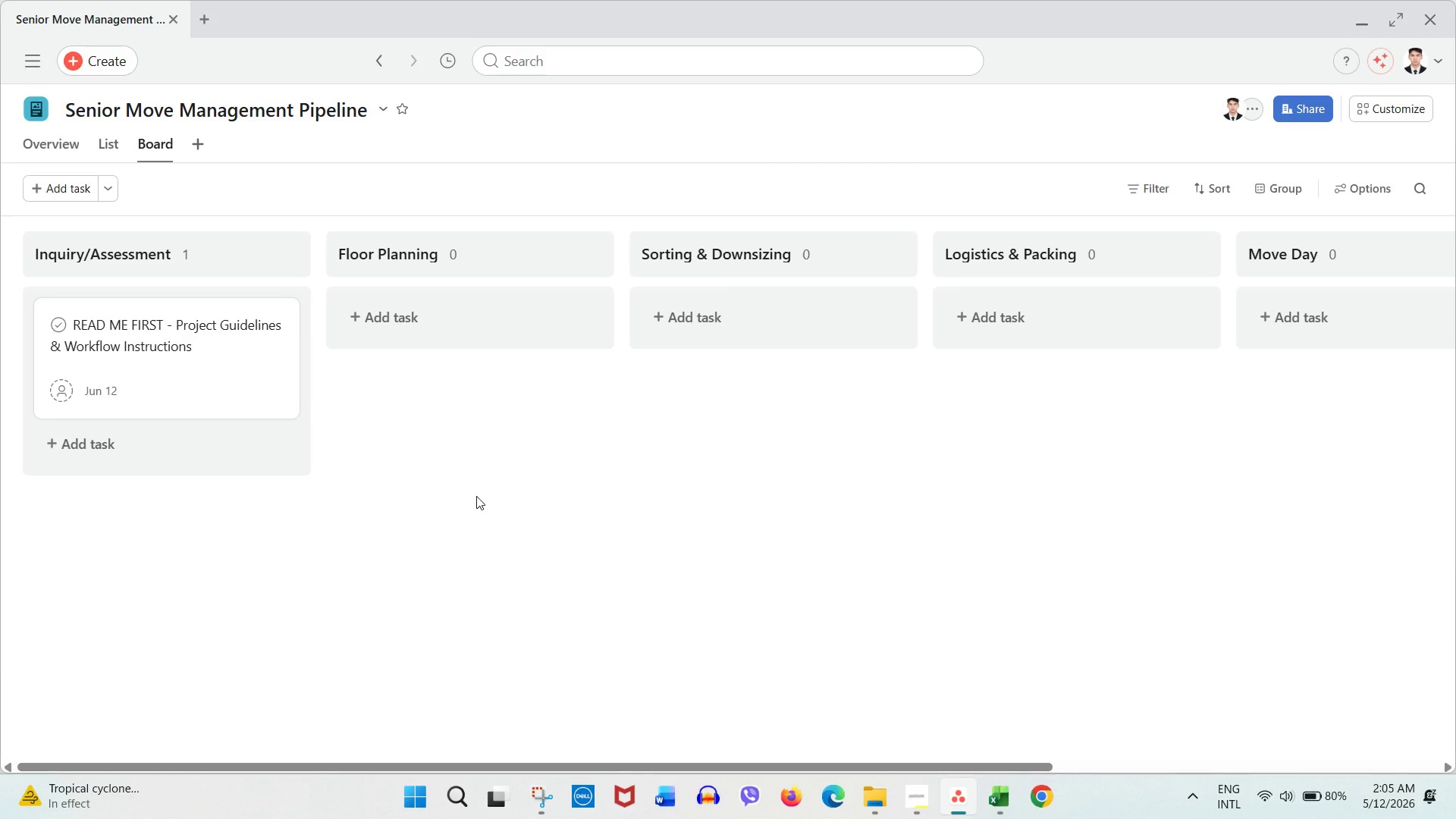 
wait(30.64)
 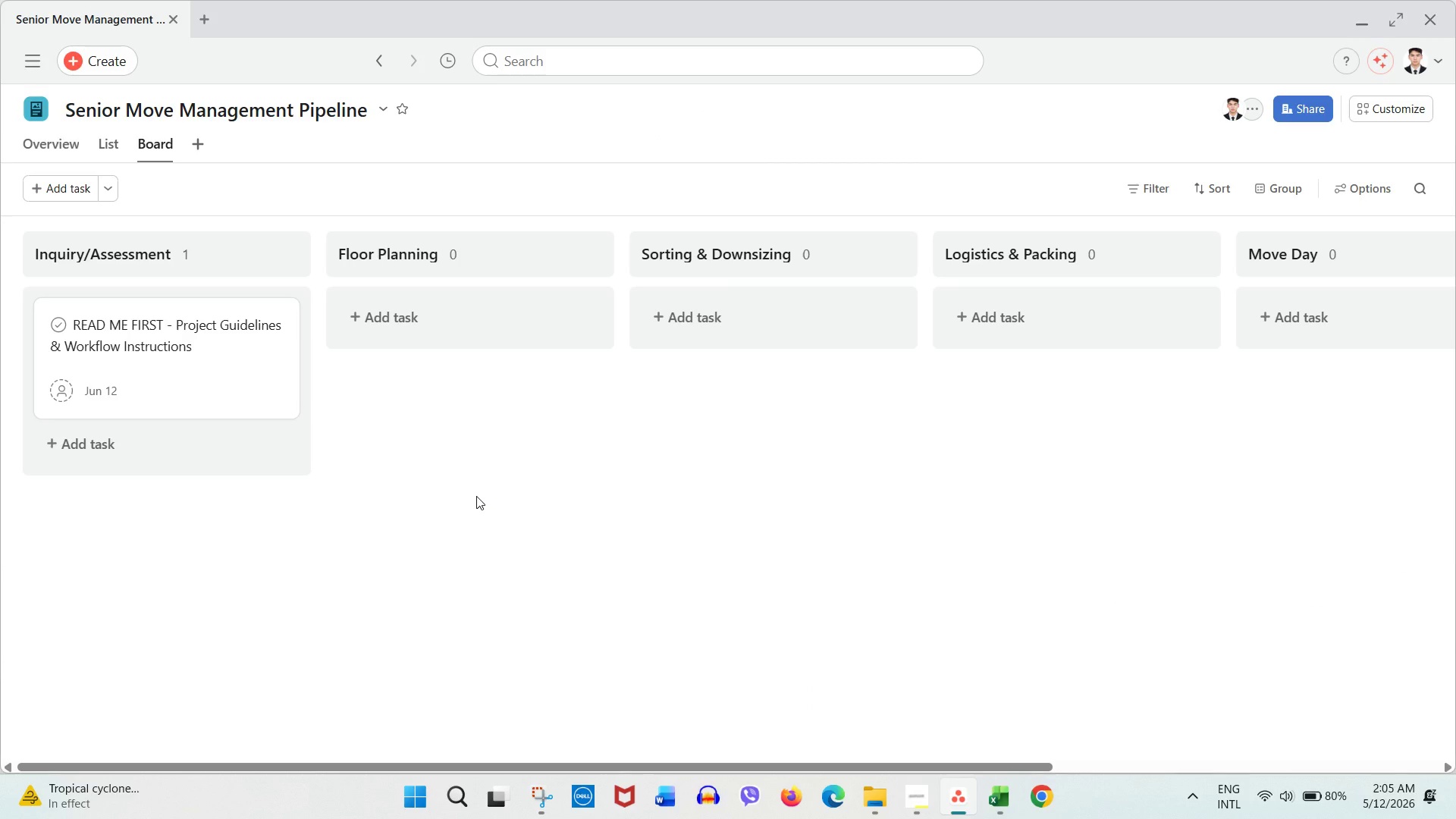 
left_click([1386, 118])
 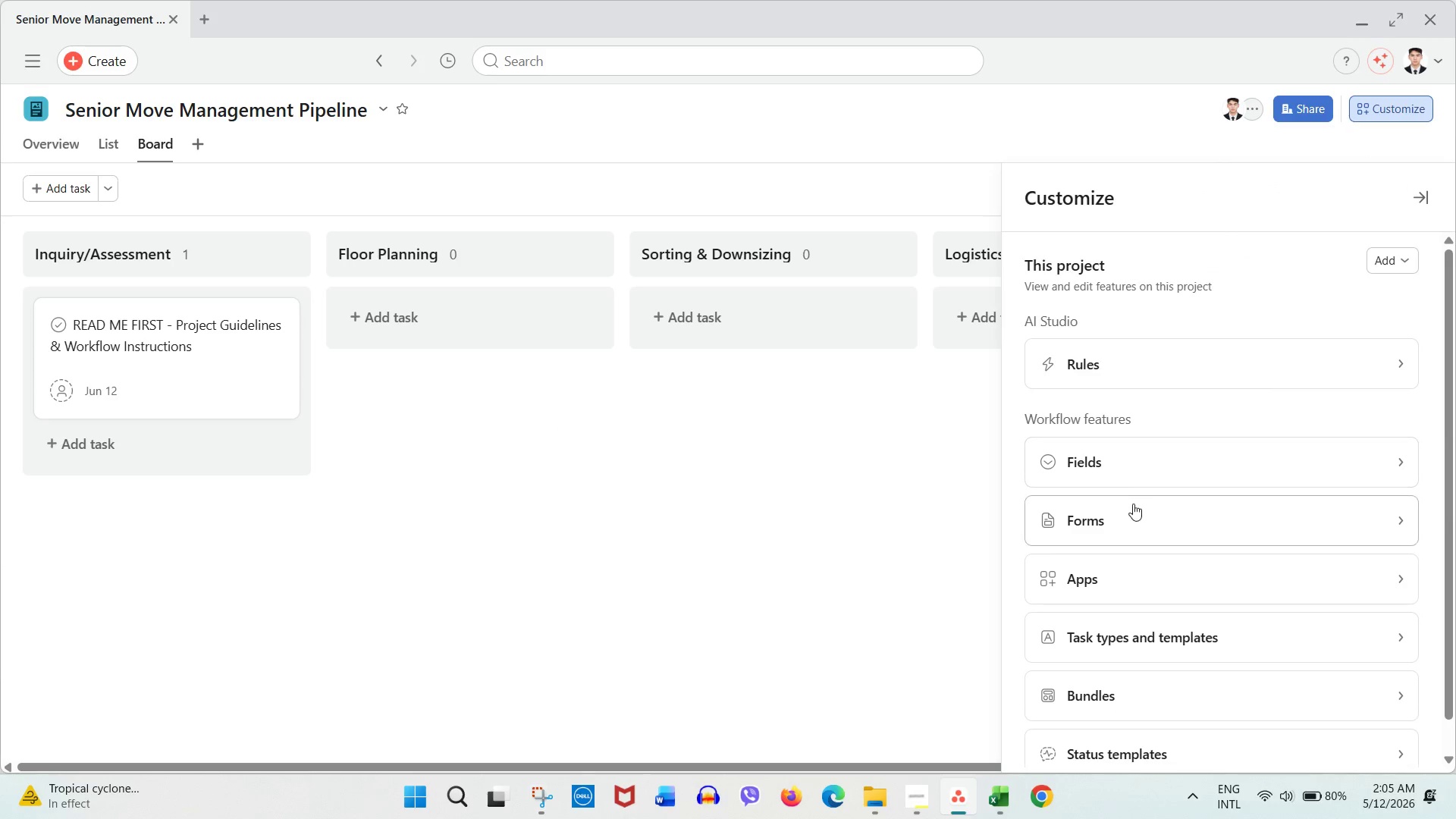 
left_click([1119, 477])
 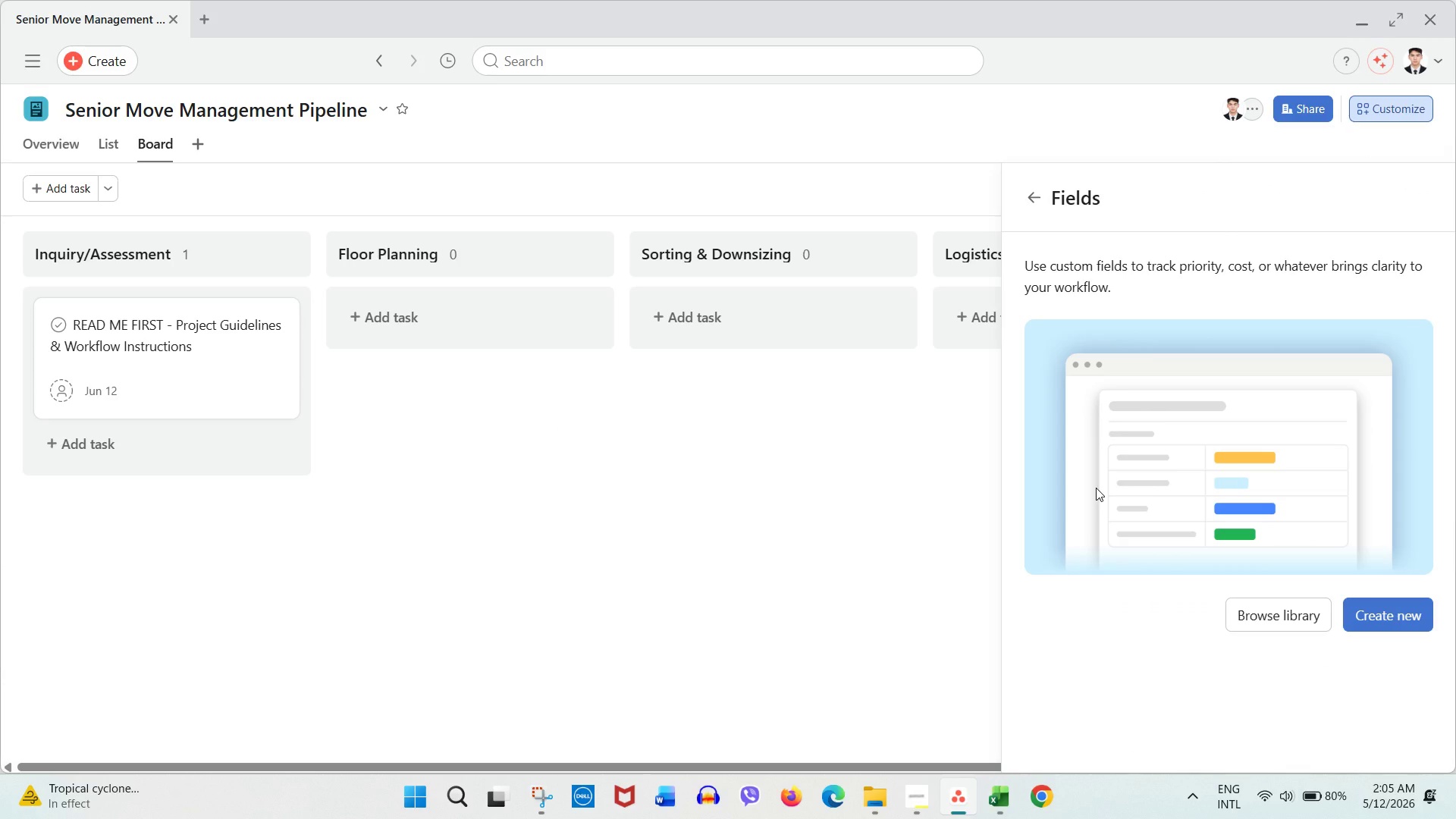 
wait(5.61)
 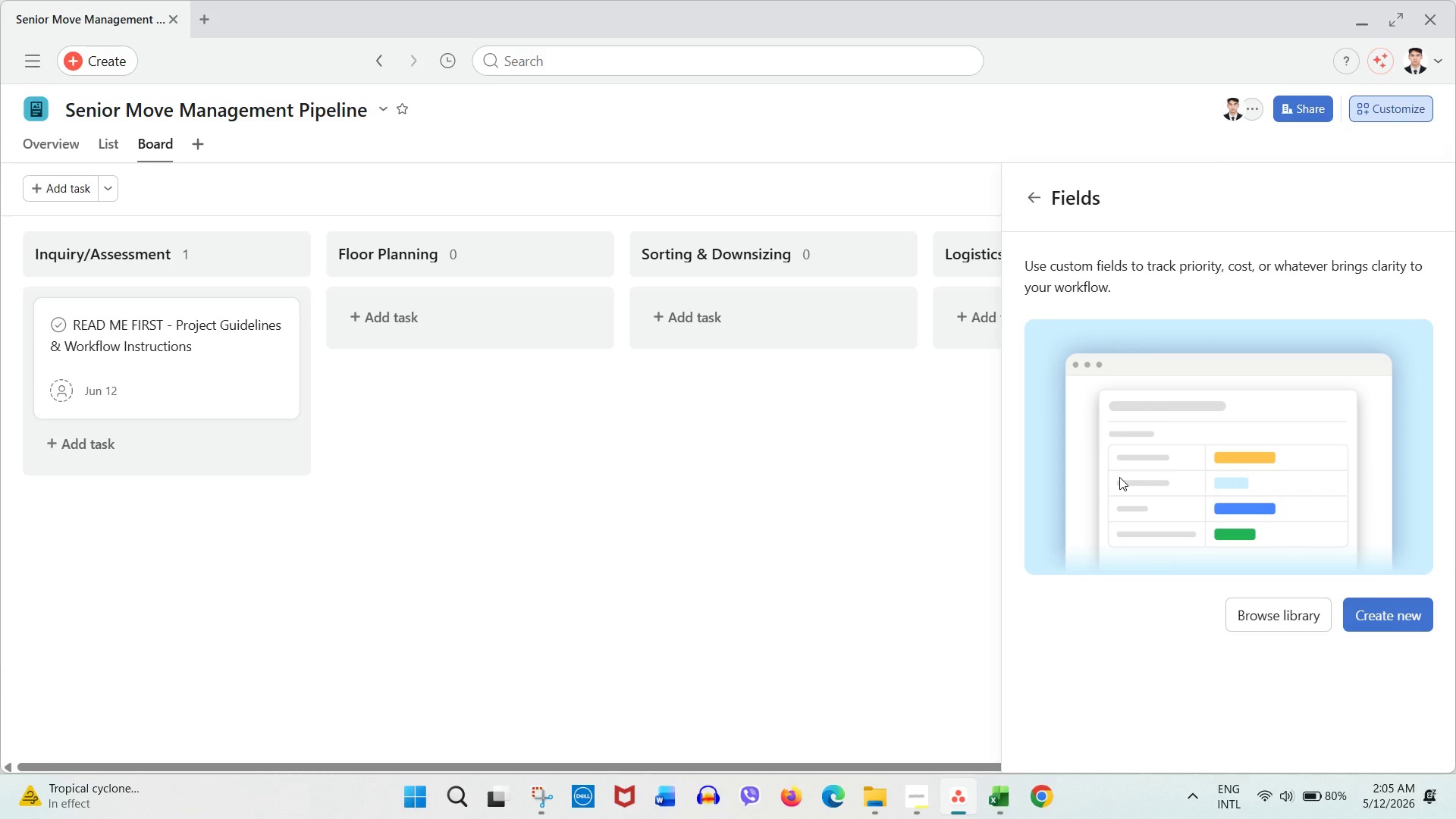 
left_click([927, 797])